 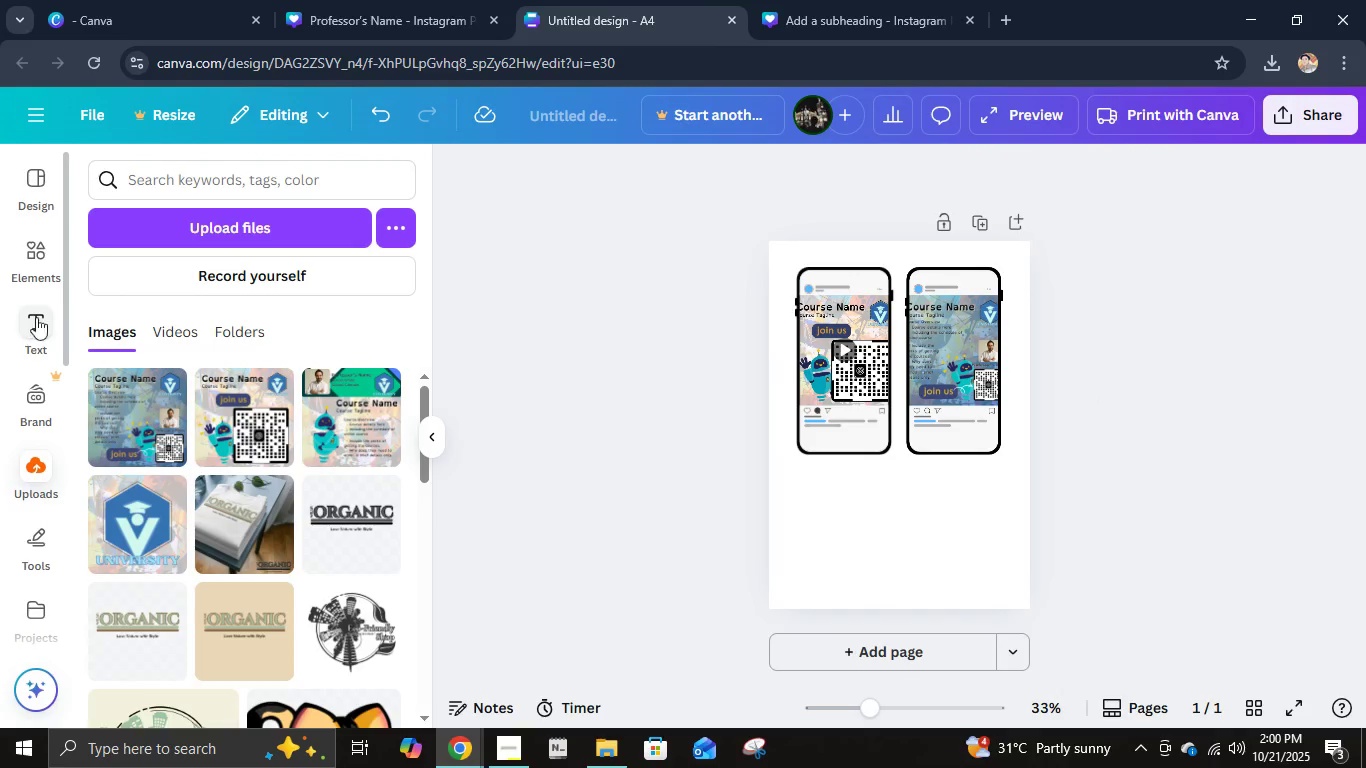 
left_click([44, 314])
 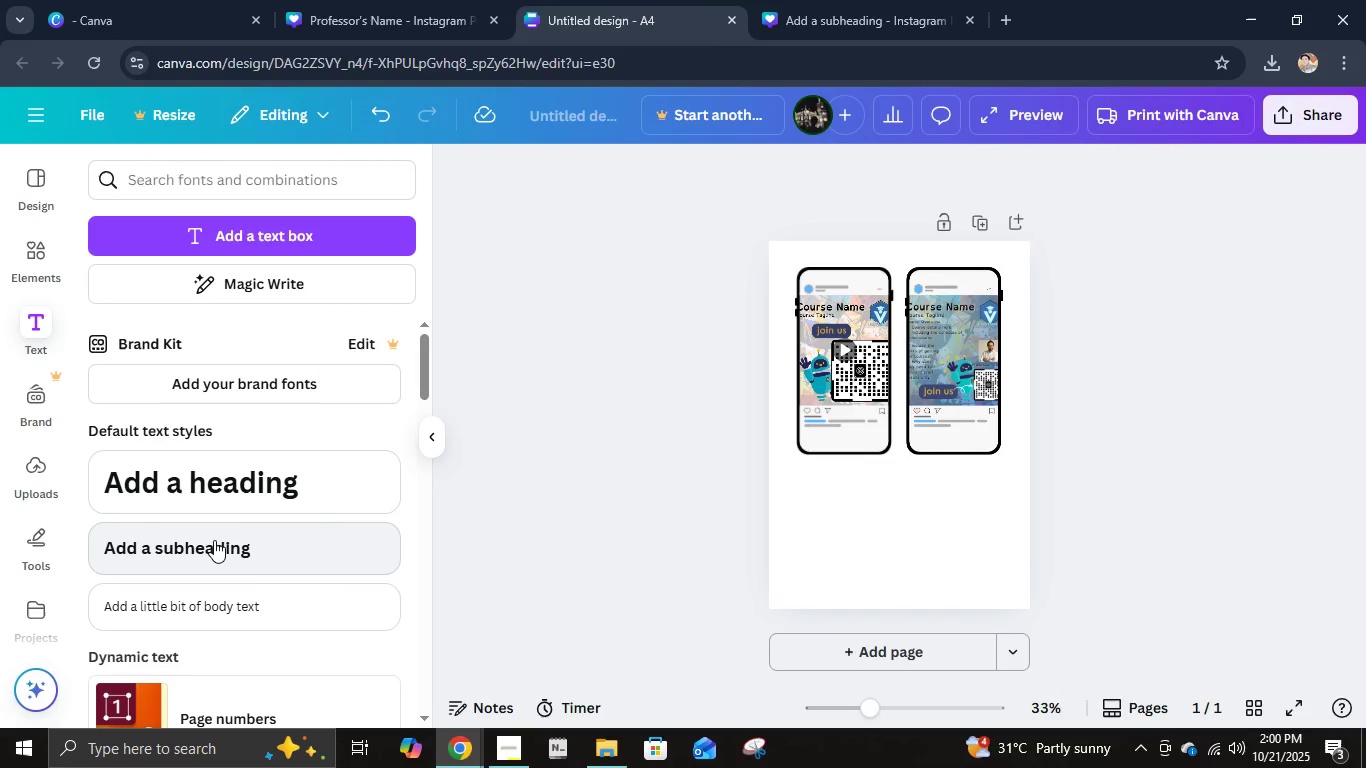 
left_click([214, 540])
 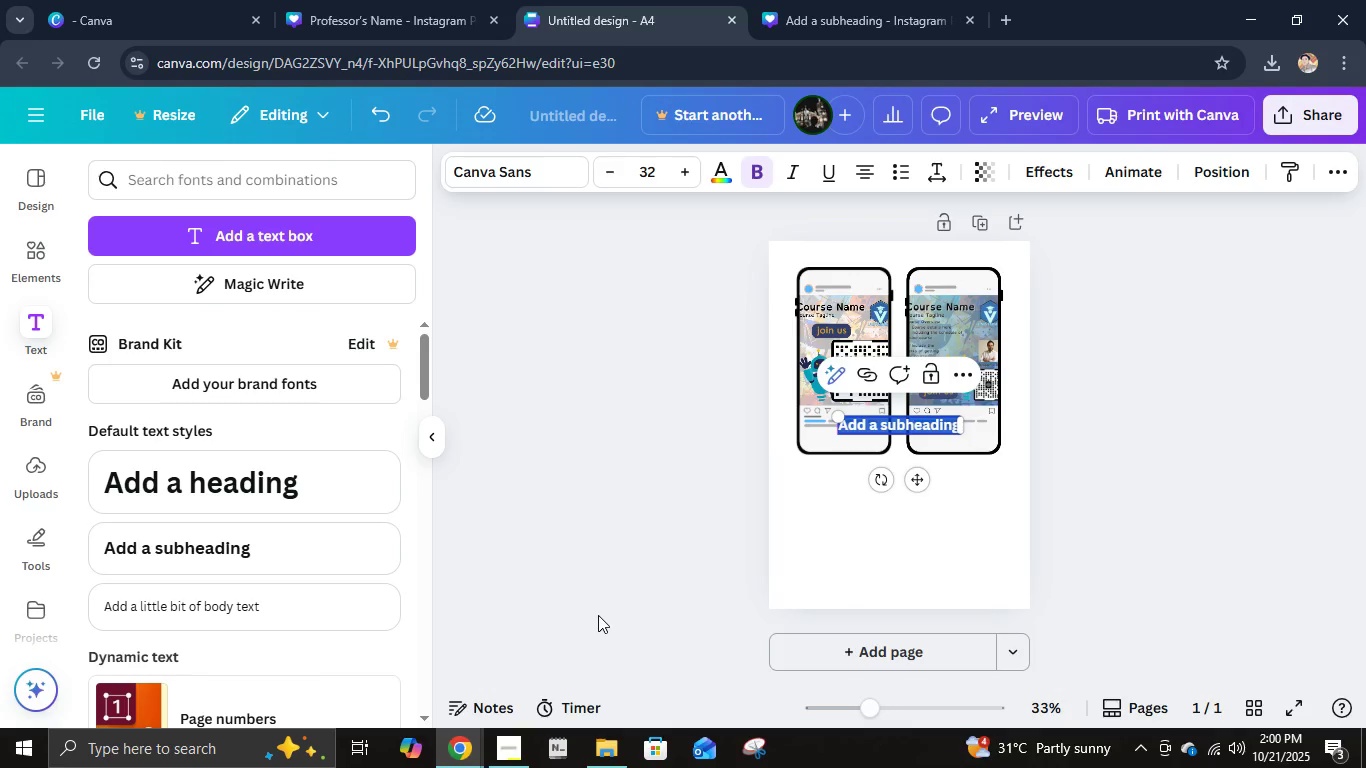 
wait(6.11)
 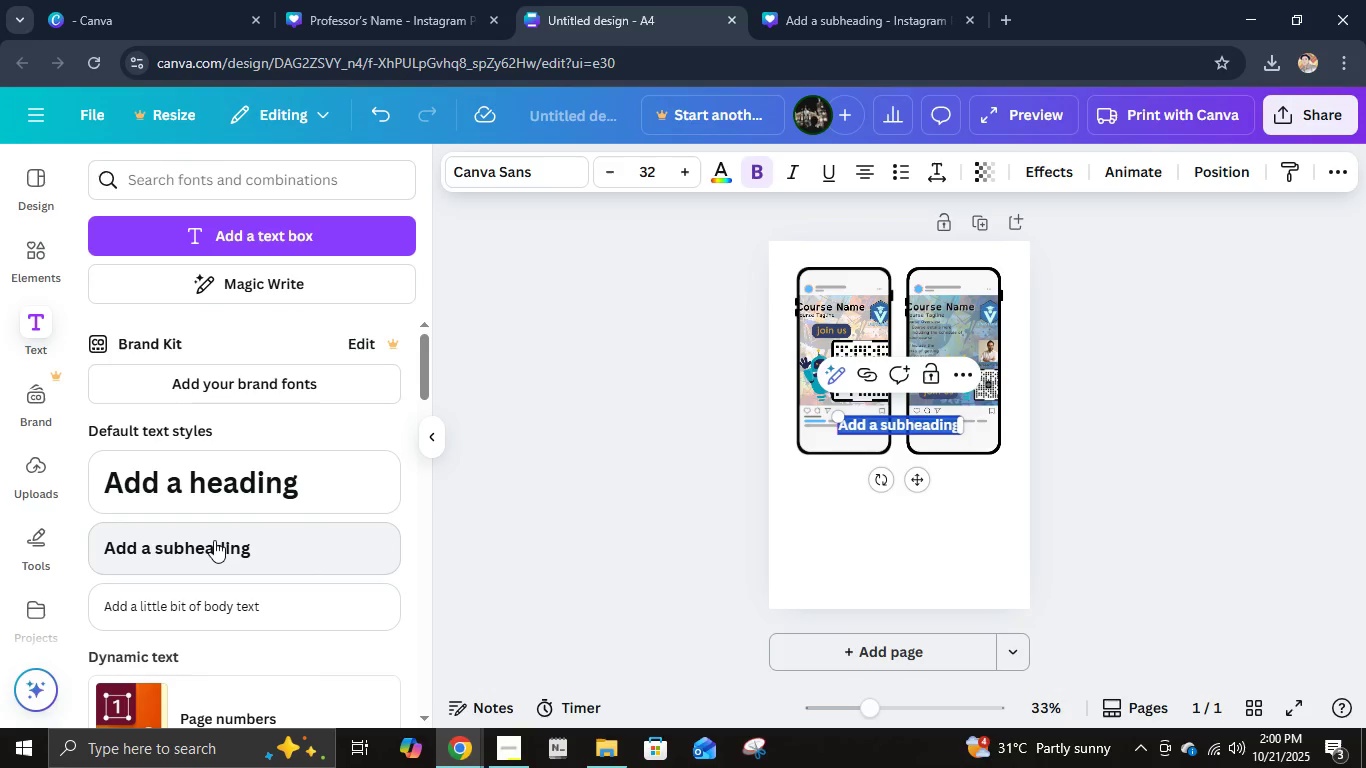 
left_click_drag(start_coordinate=[911, 483], to_coordinate=[873, 525])
 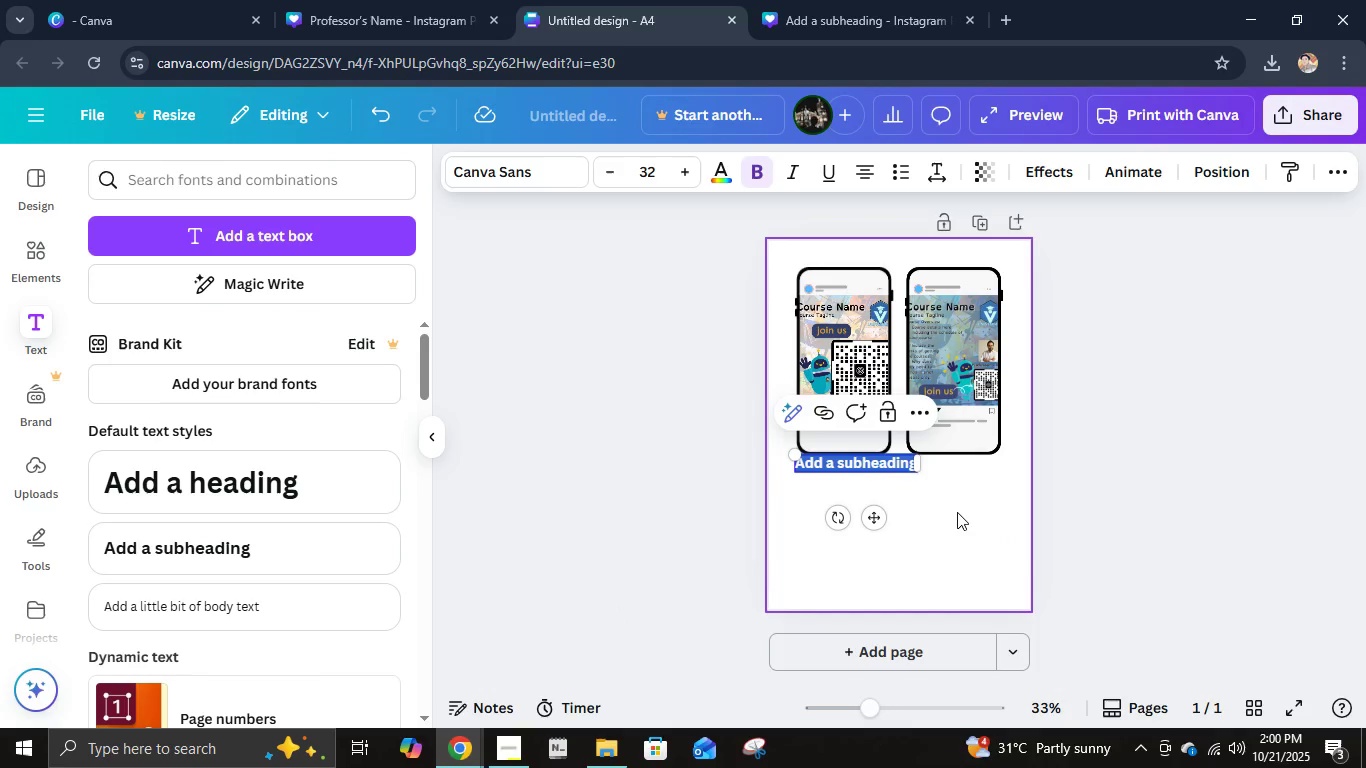 
type(Animate )
key(Backspace)
 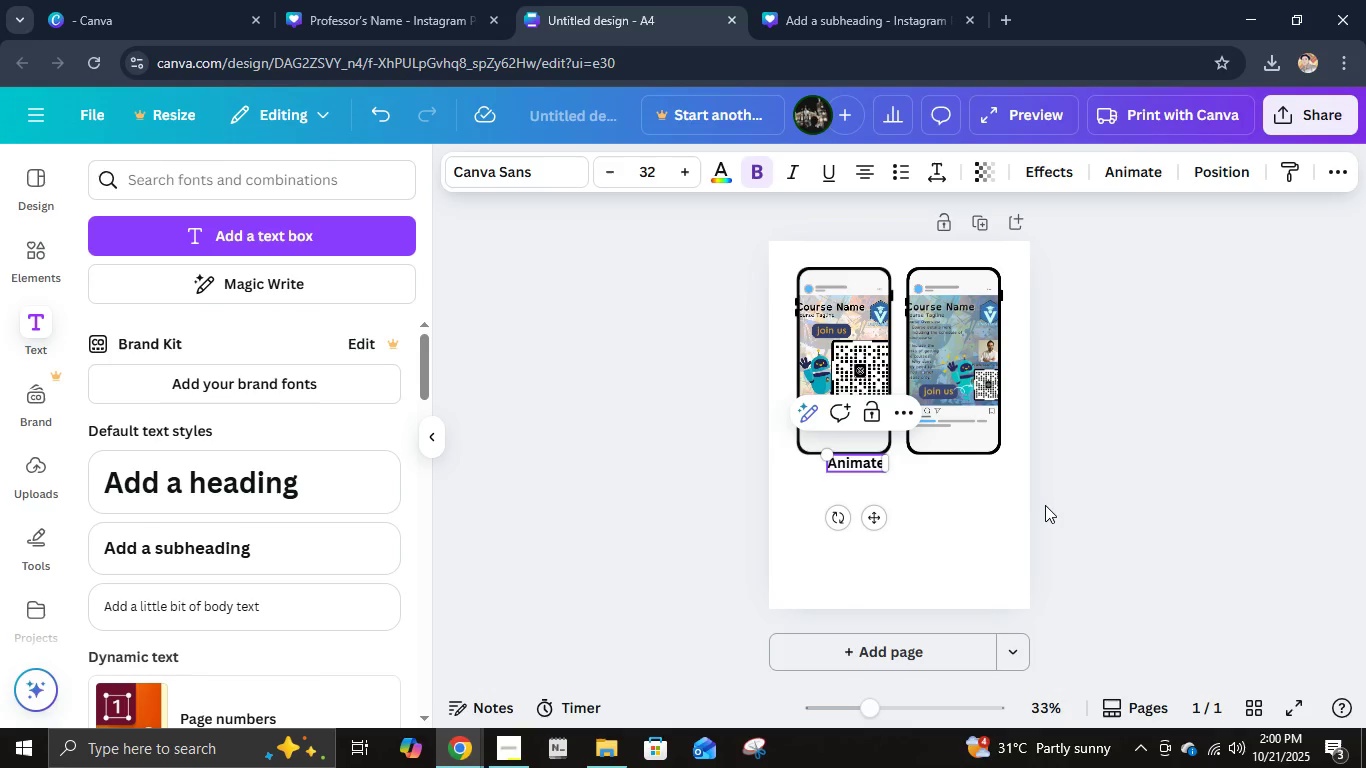 
key(Enter)
 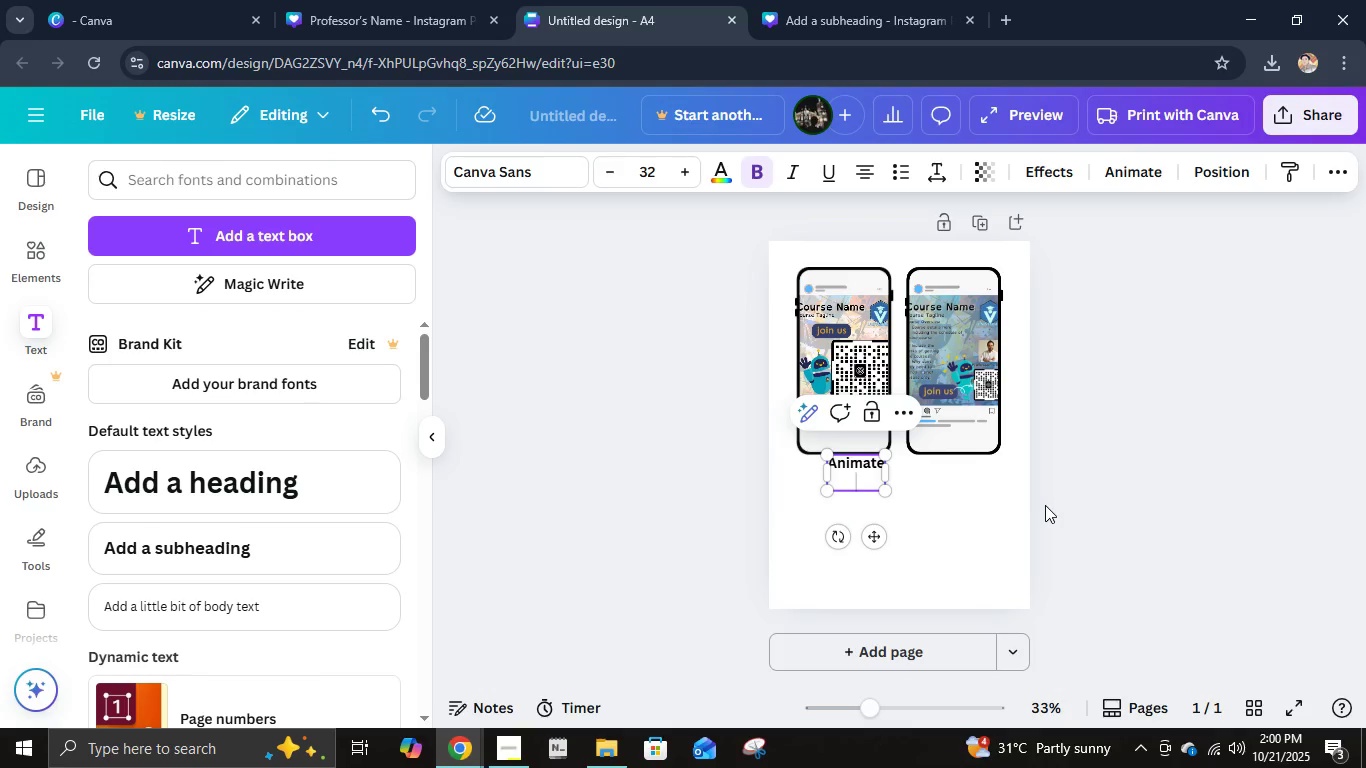 
type(Preview )
 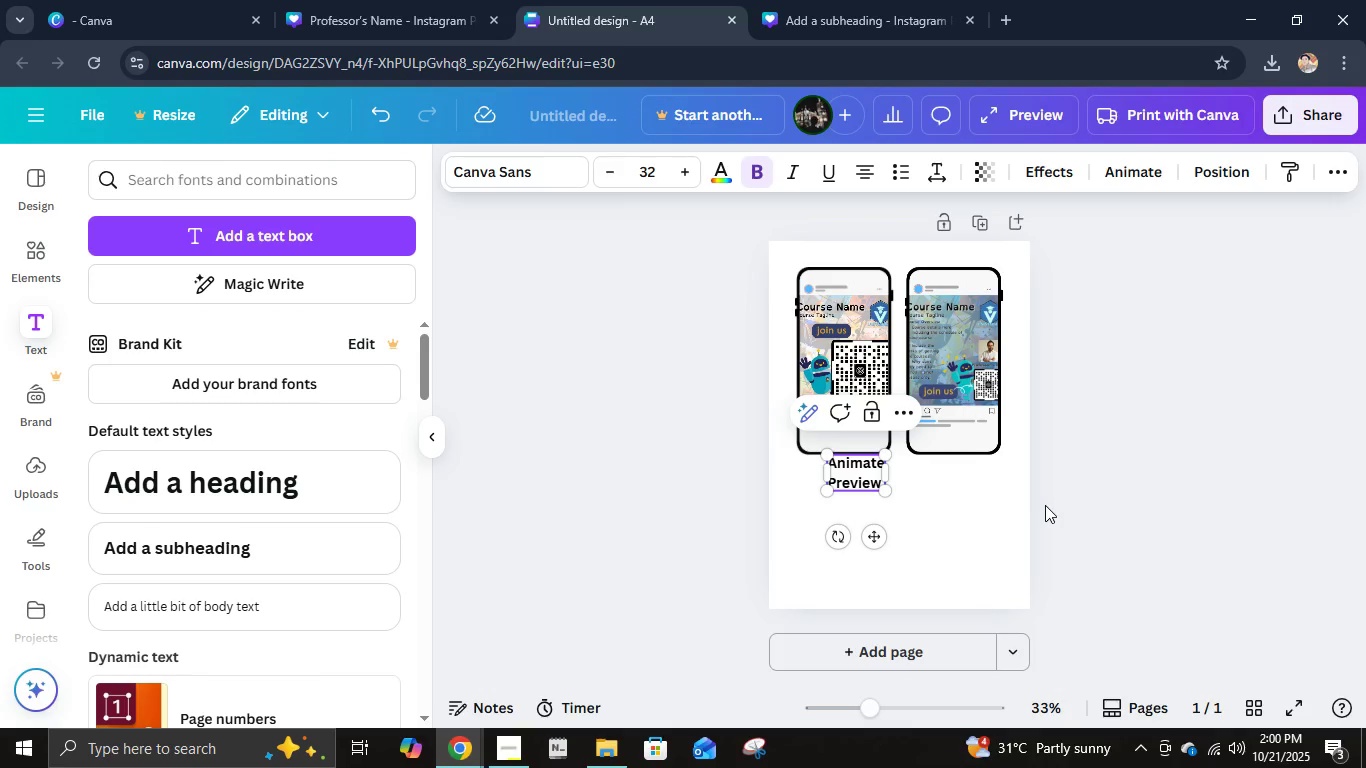 
wait(5.87)
 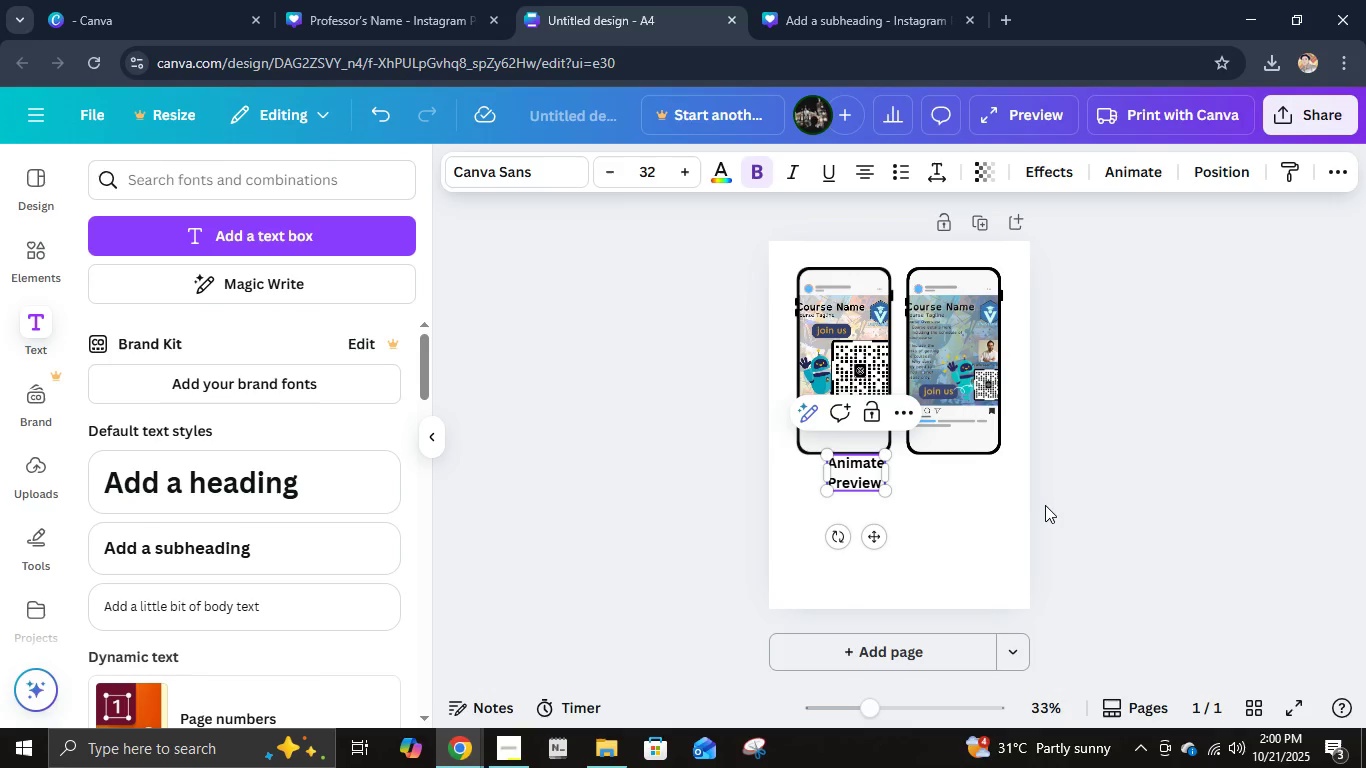 
key(Backspace)
 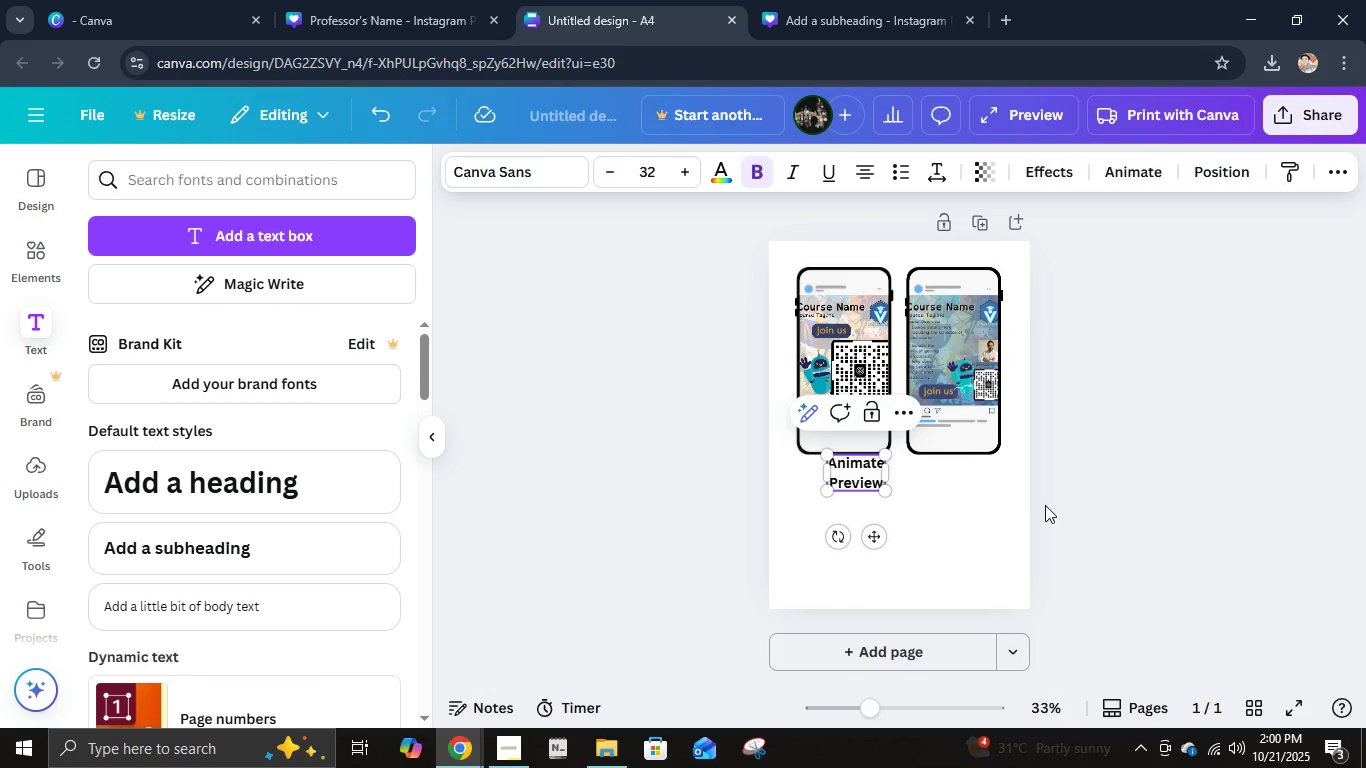 
key(Enter)
 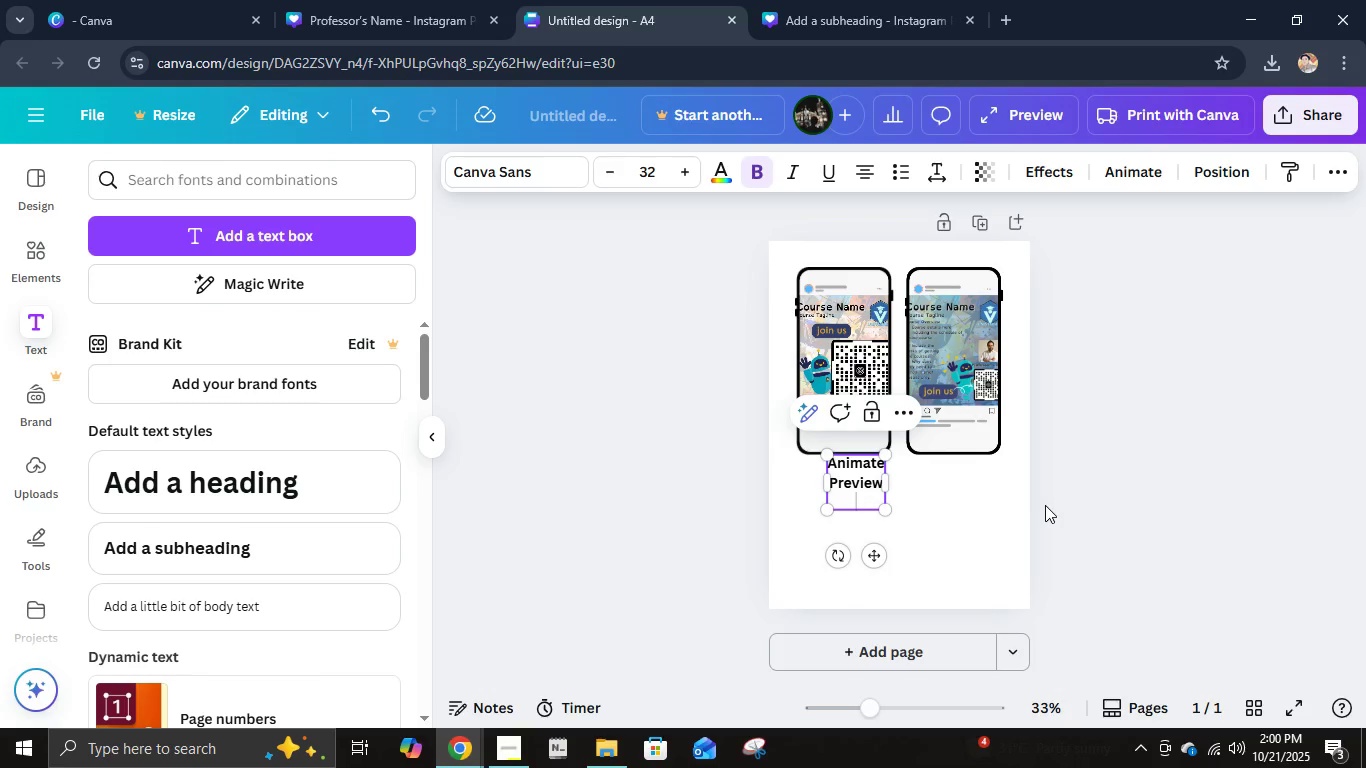 
type(Mocxh)
key(Backspace)
key(Backspace)
type(kup)
 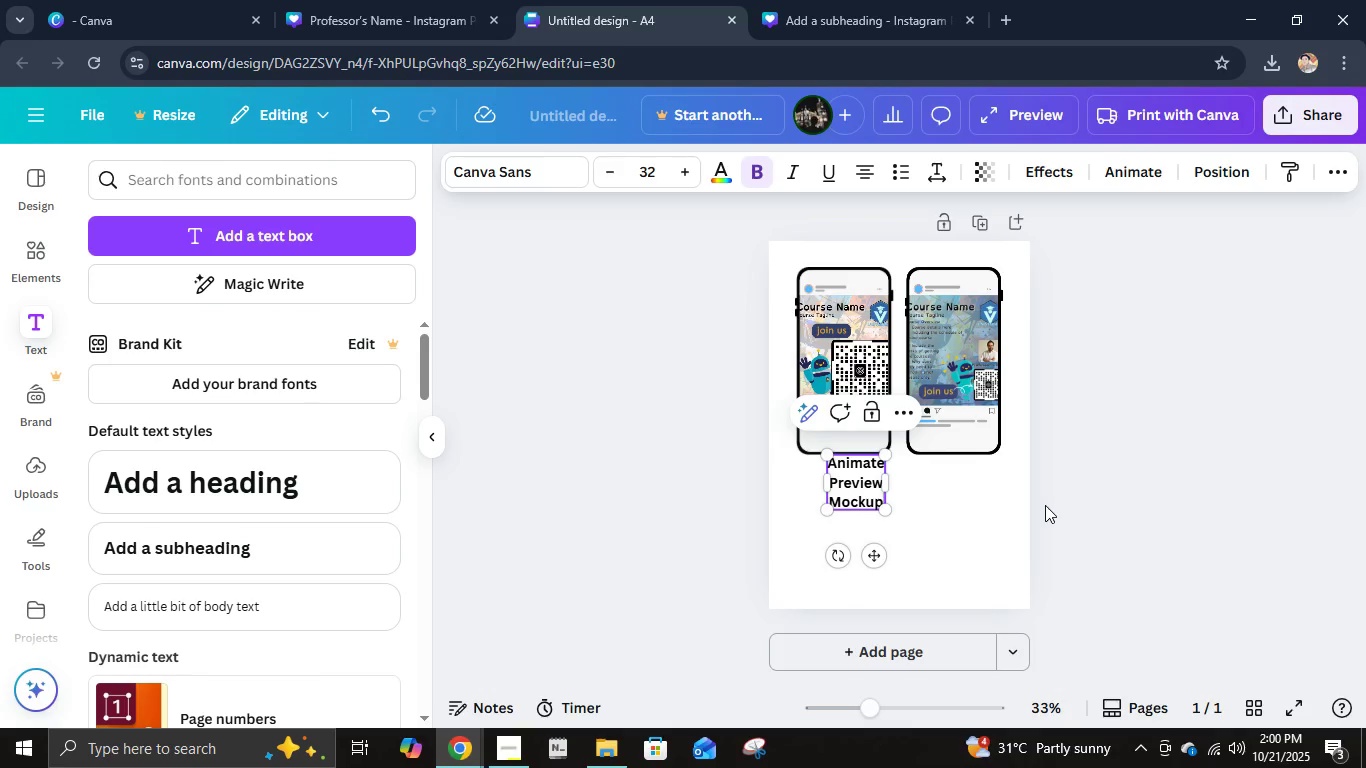 
left_click([1247, 491])
 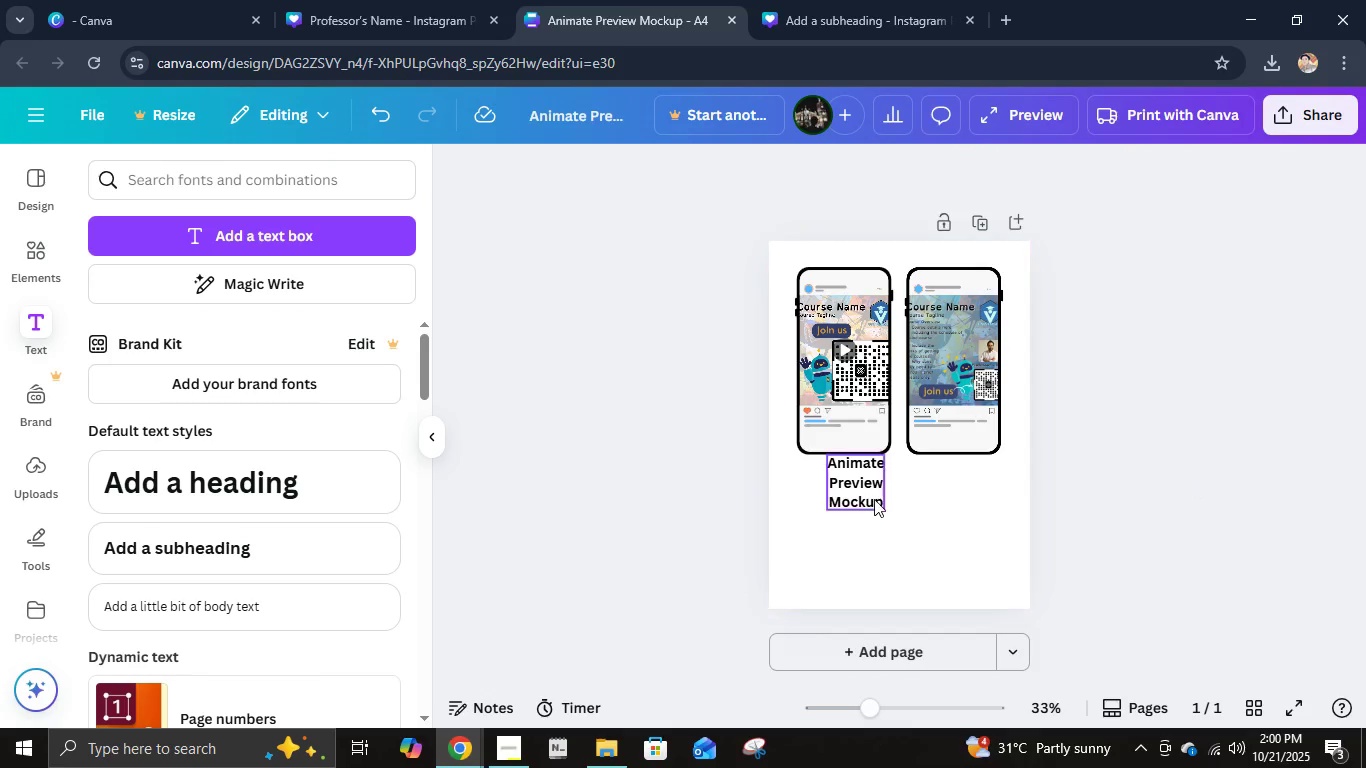 
left_click_drag(start_coordinate=[874, 500], to_coordinate=[857, 509])
 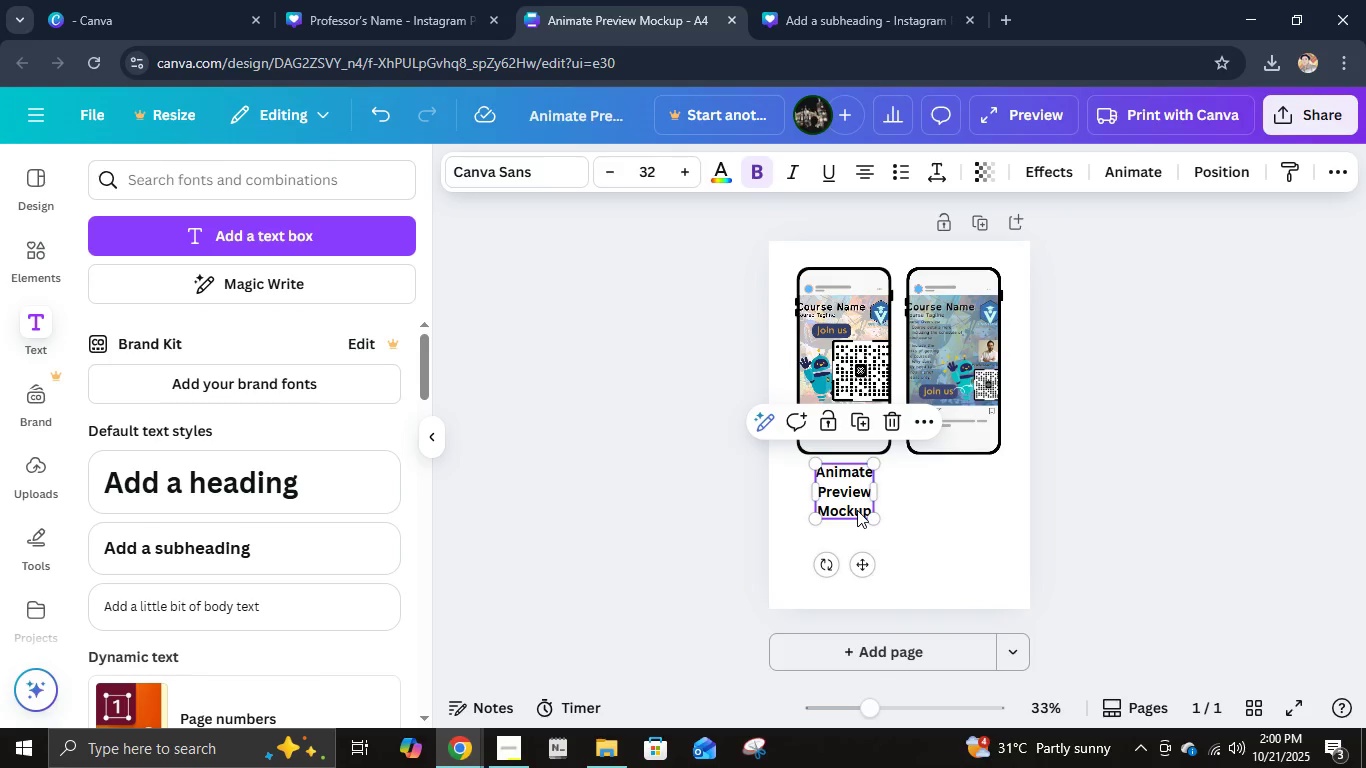 
key(Control+D)
 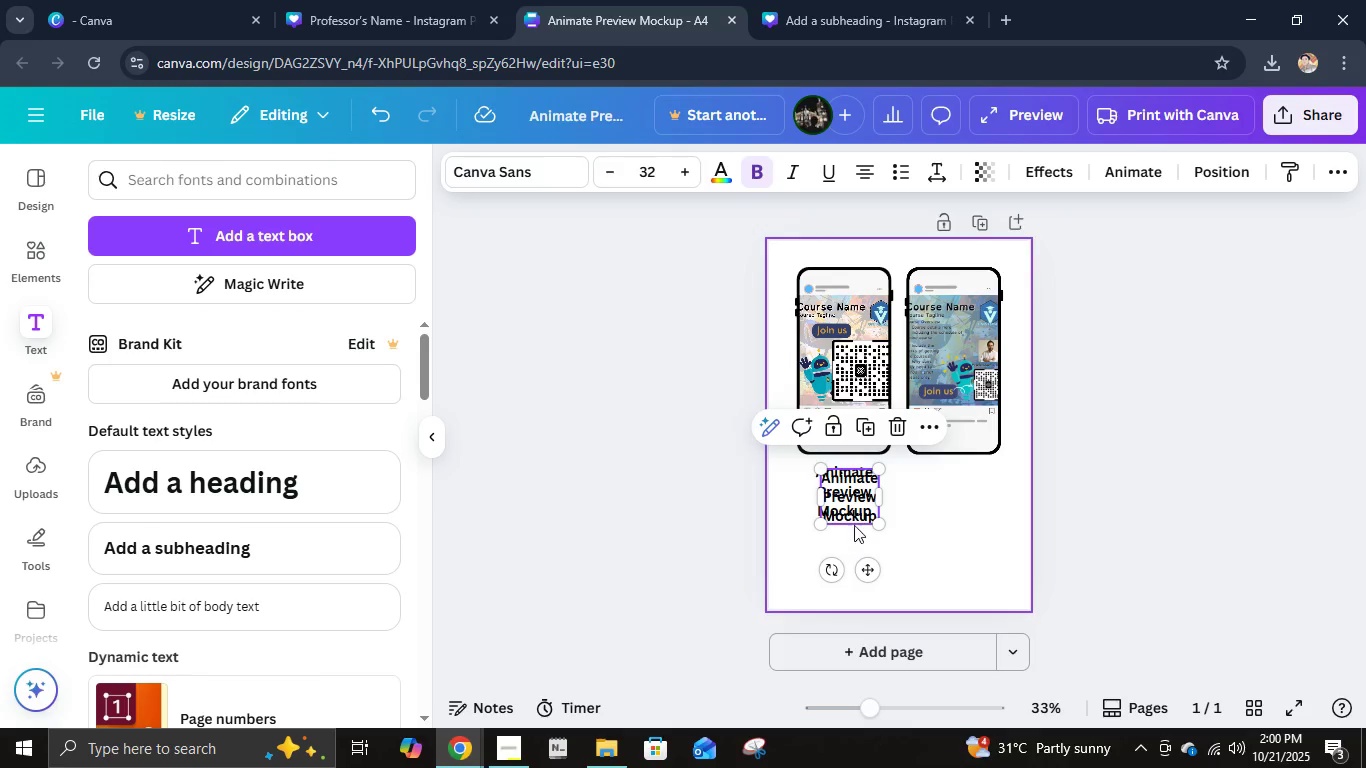 
left_click_drag(start_coordinate=[852, 510], to_coordinate=[955, 509])
 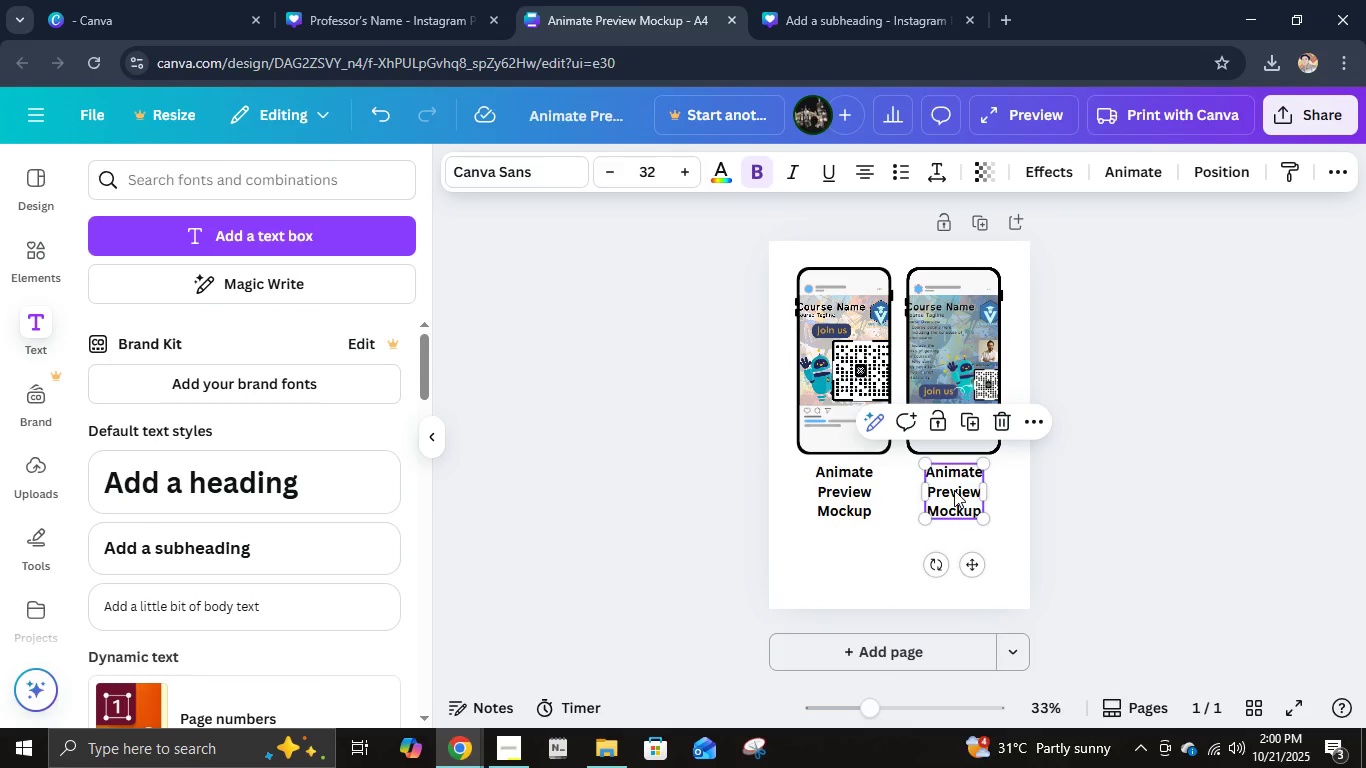 
left_click([954, 490])
 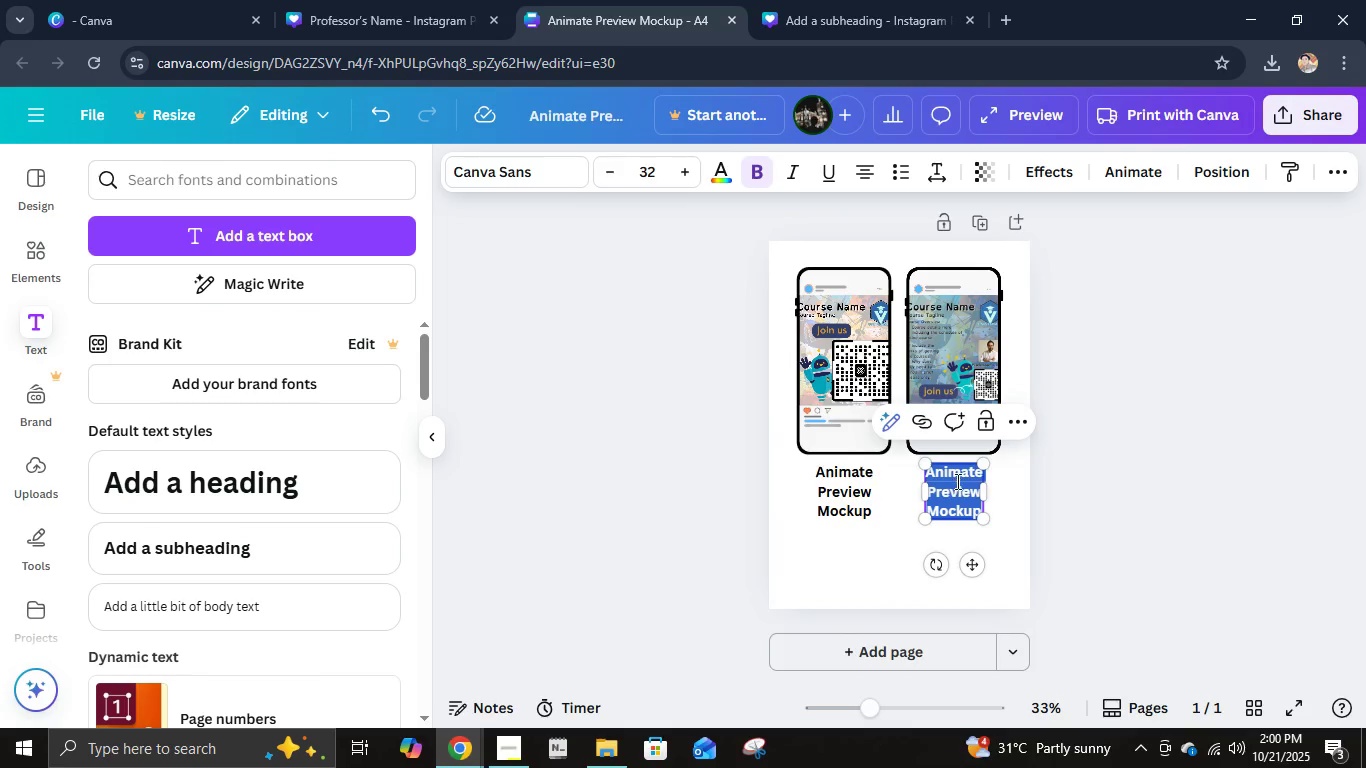 
left_click([956, 481])
 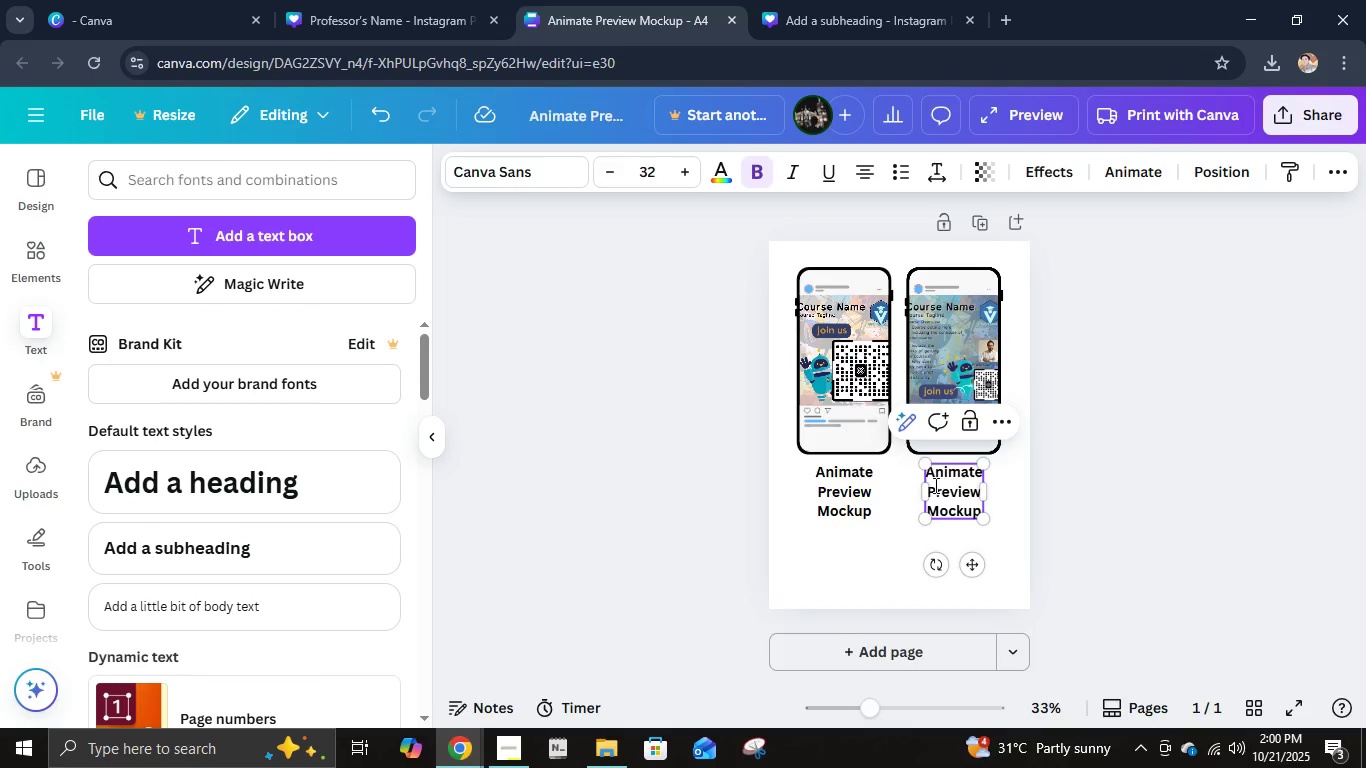 
left_click([930, 486])
 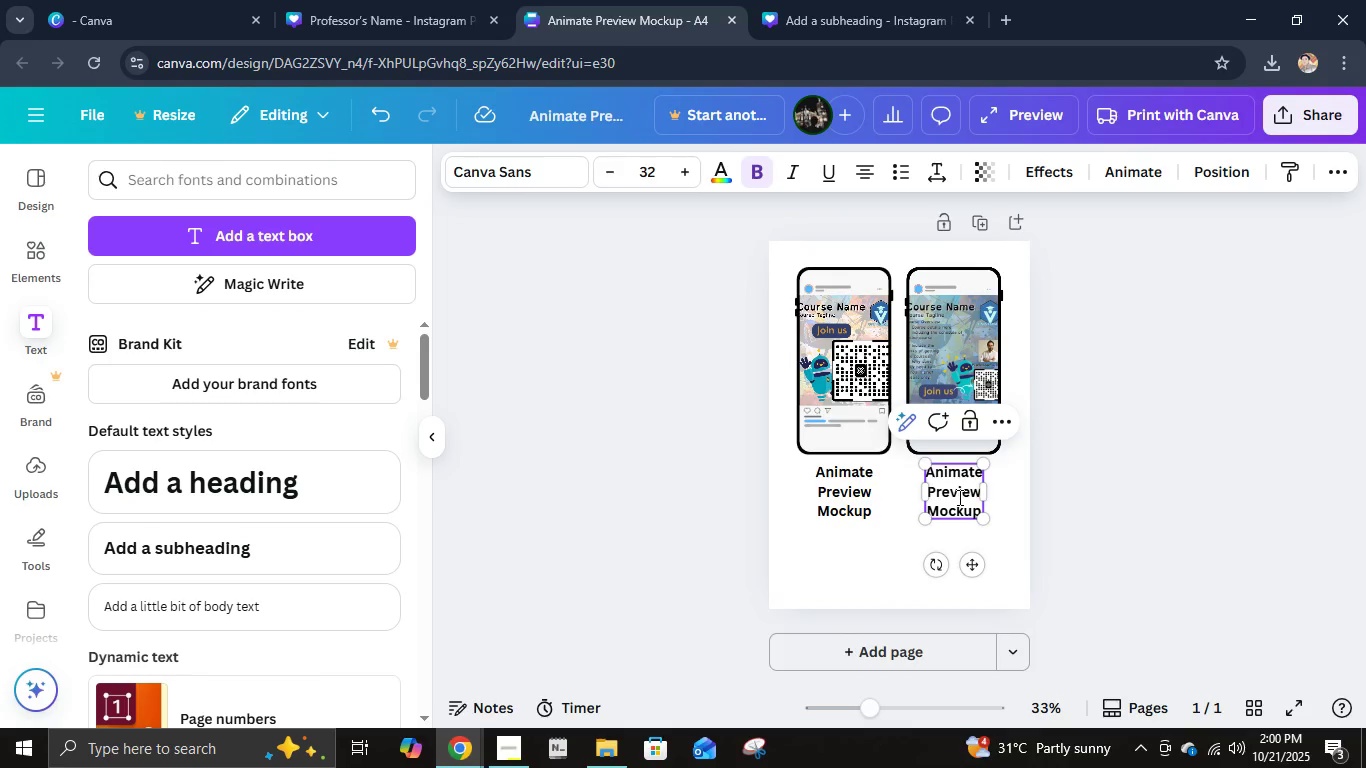 
key(Control+A)
 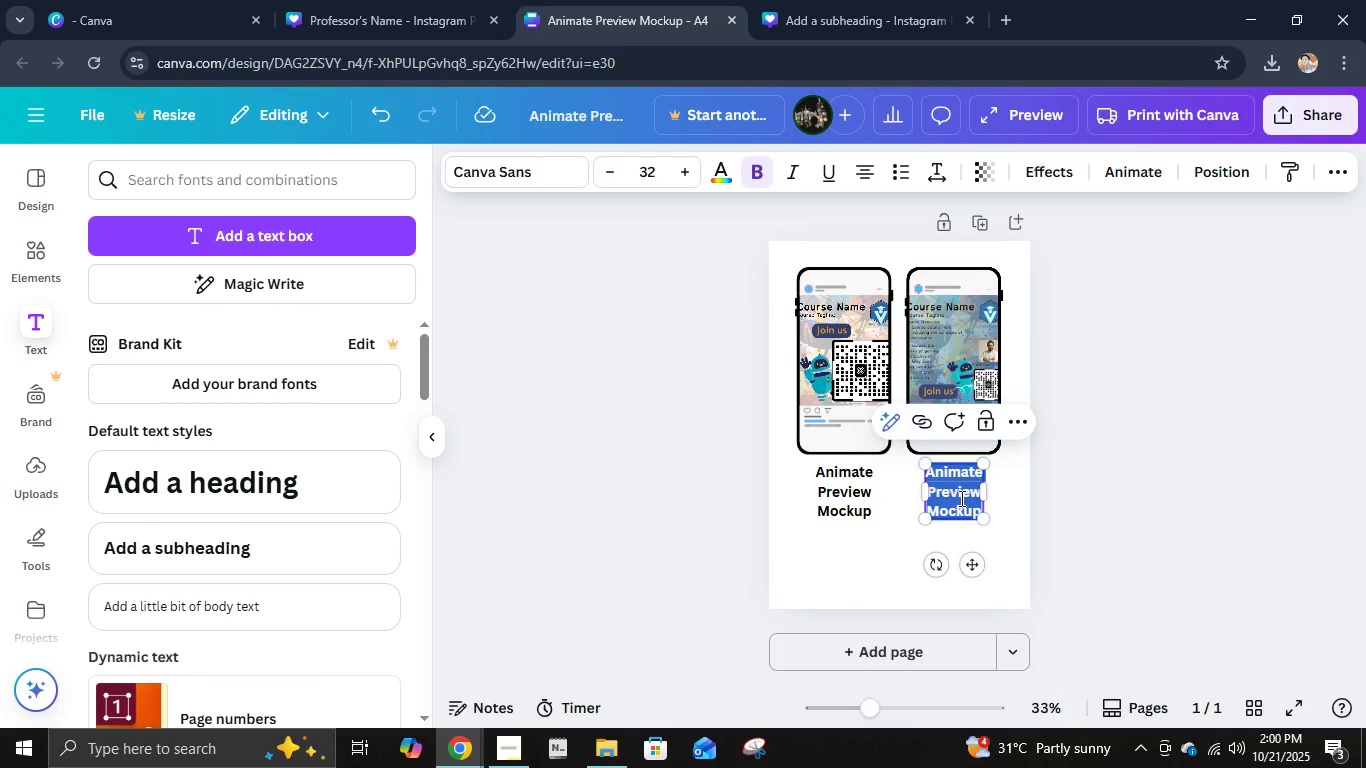 
type(Sp)
key(Backspace)
type(tatic)
 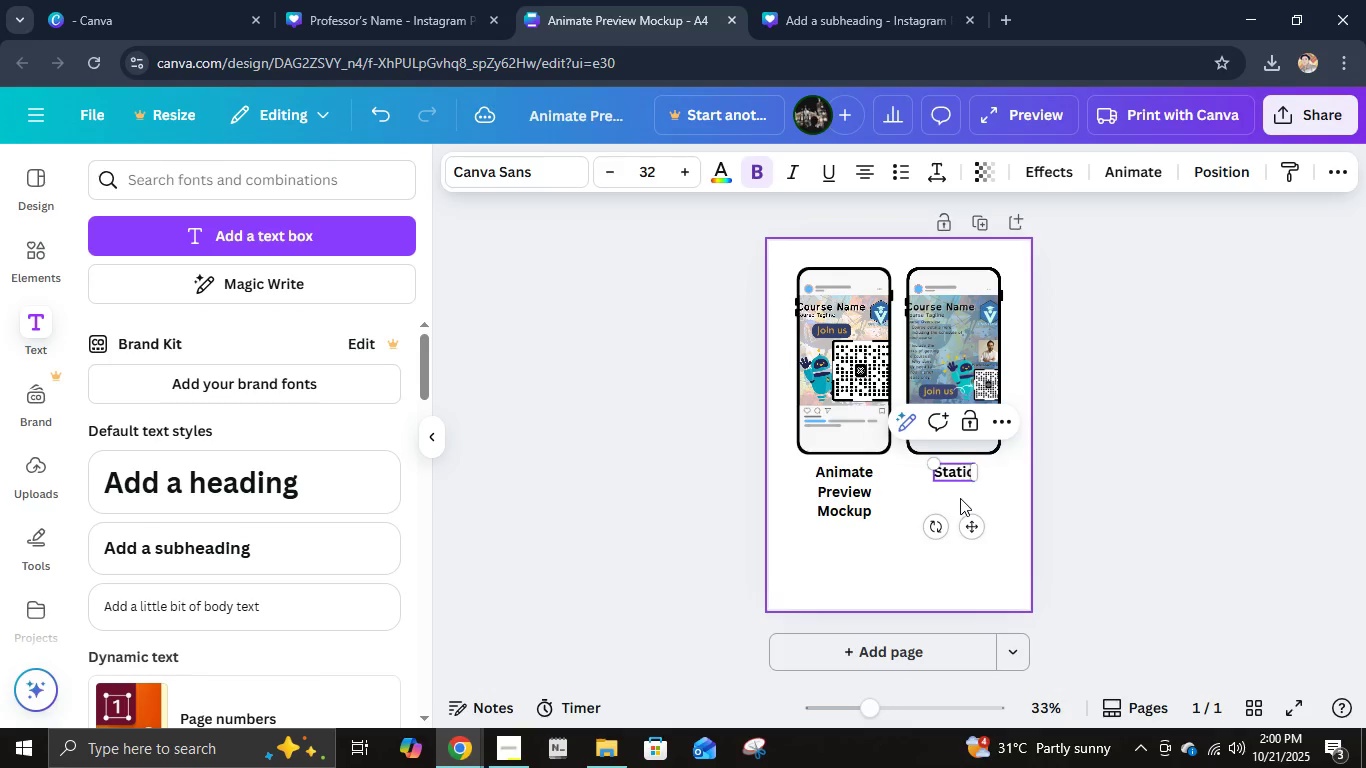 
key(Enter)
 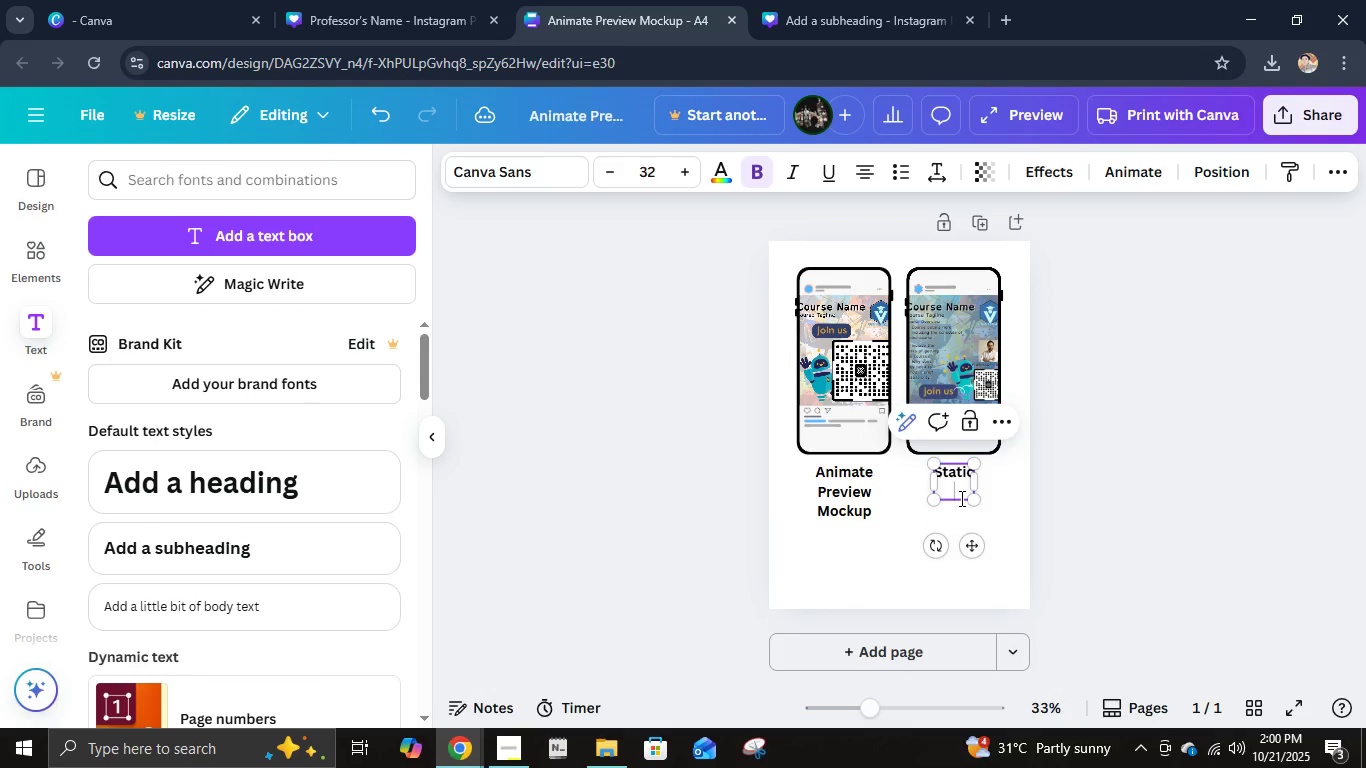 
type(Post M)
key(Backspace)
key(Backspace)
 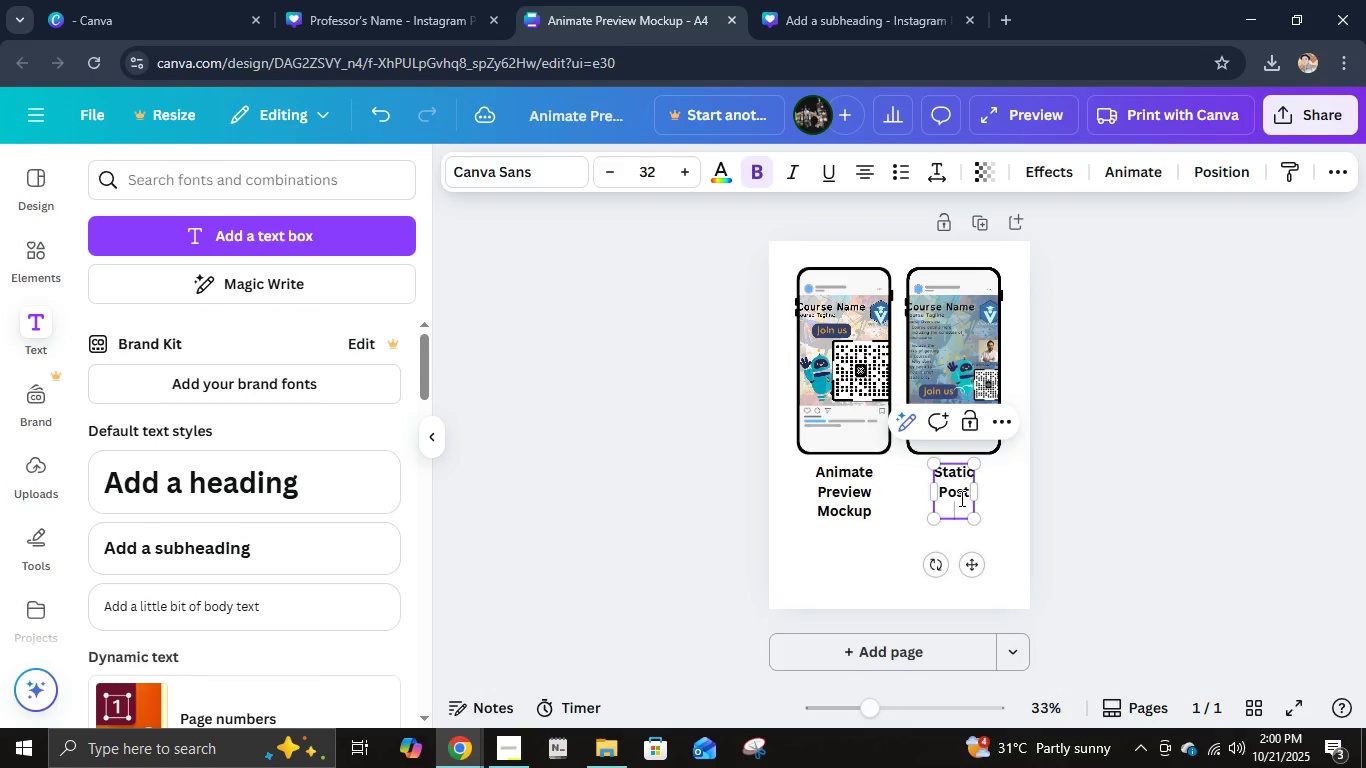 
 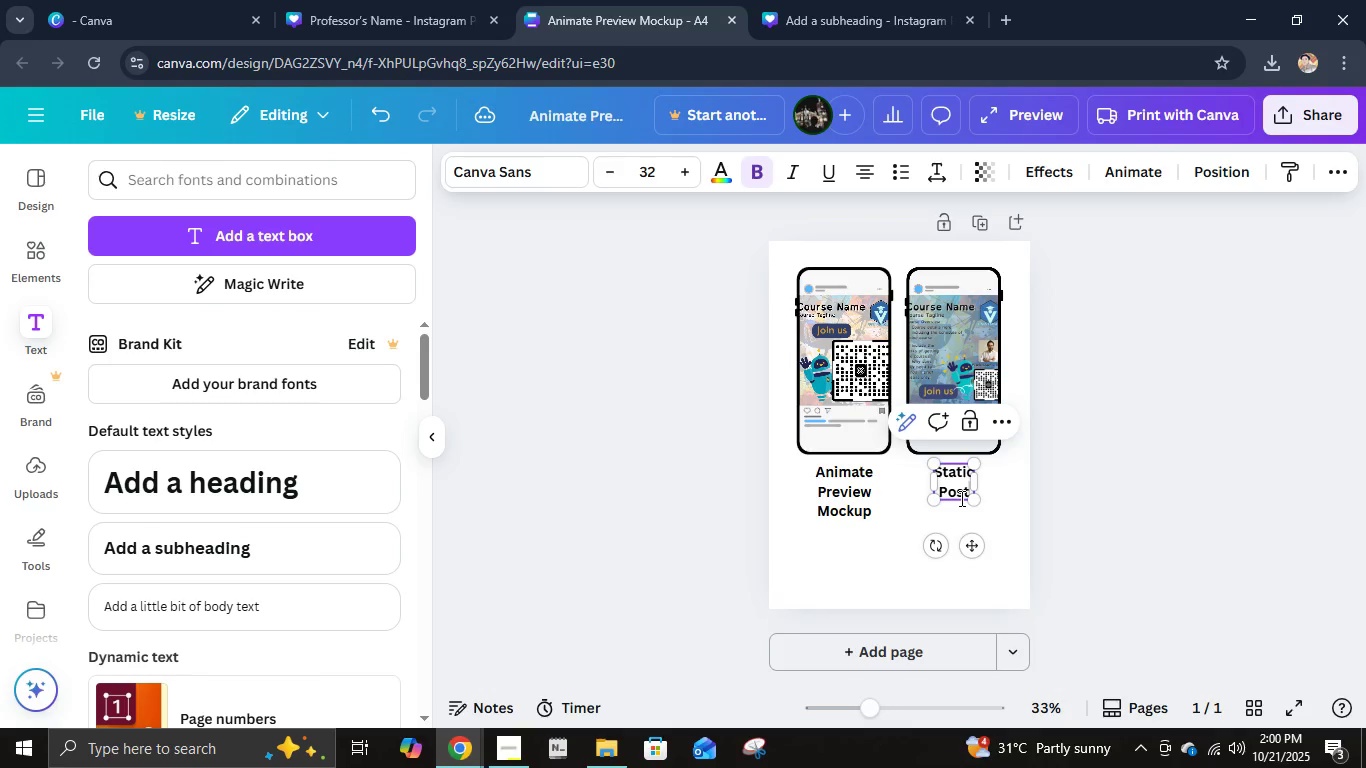 
key(Enter)
 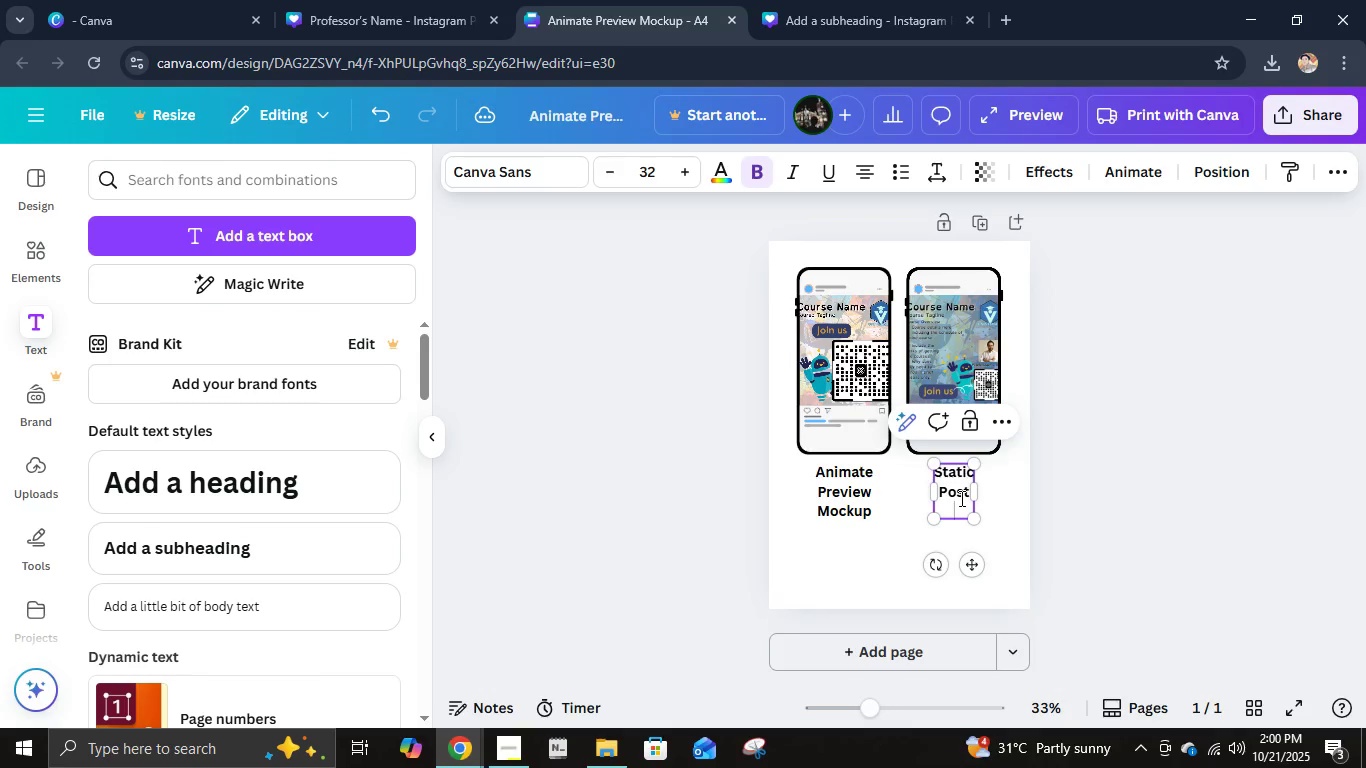 
type(Mockup)
 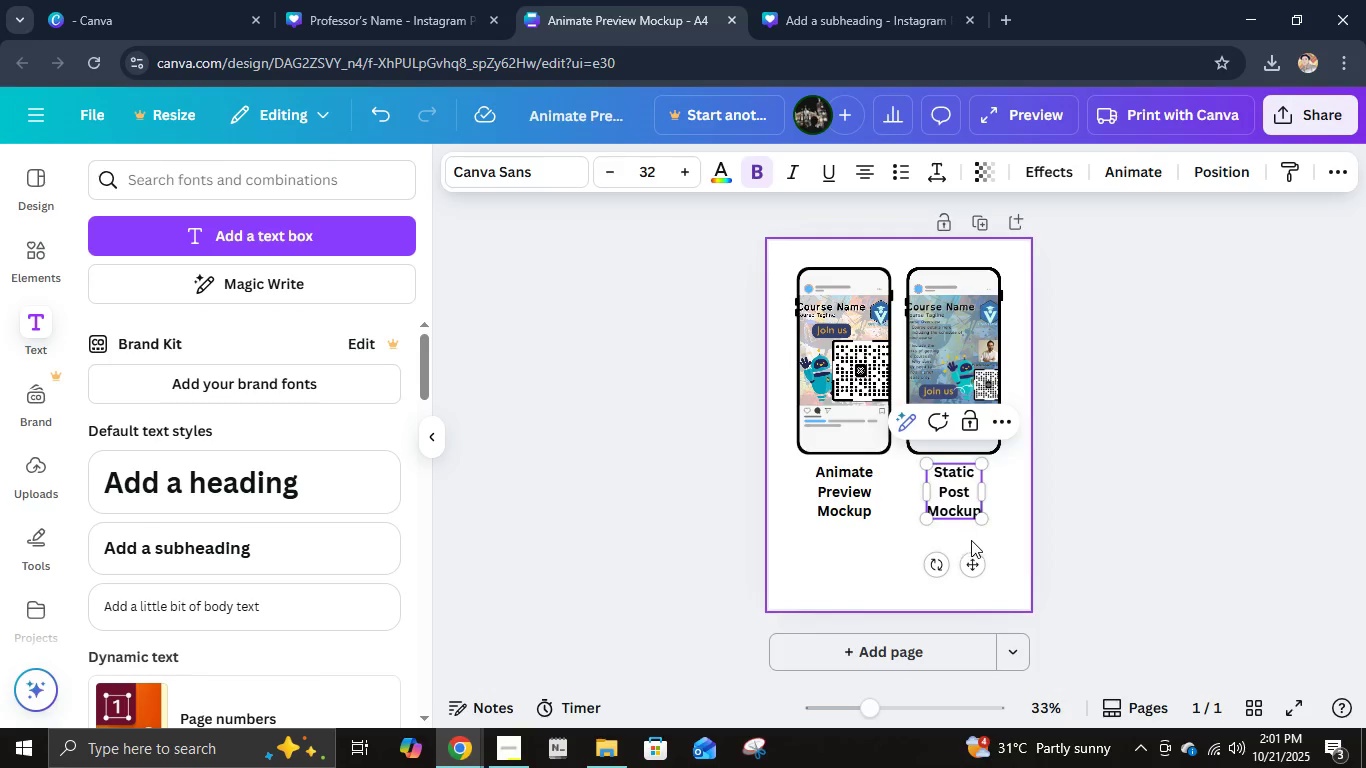 
left_click([1131, 493])
 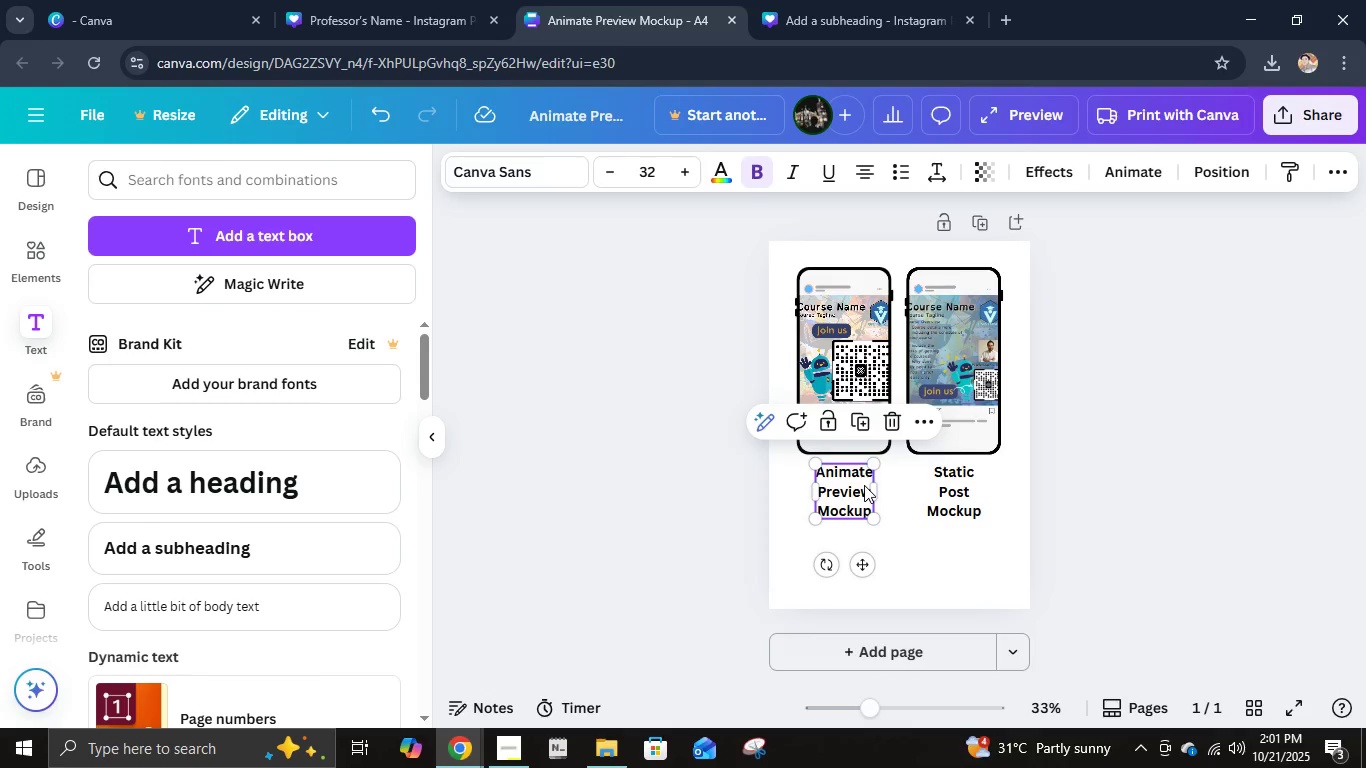 
double_click([867, 482])
 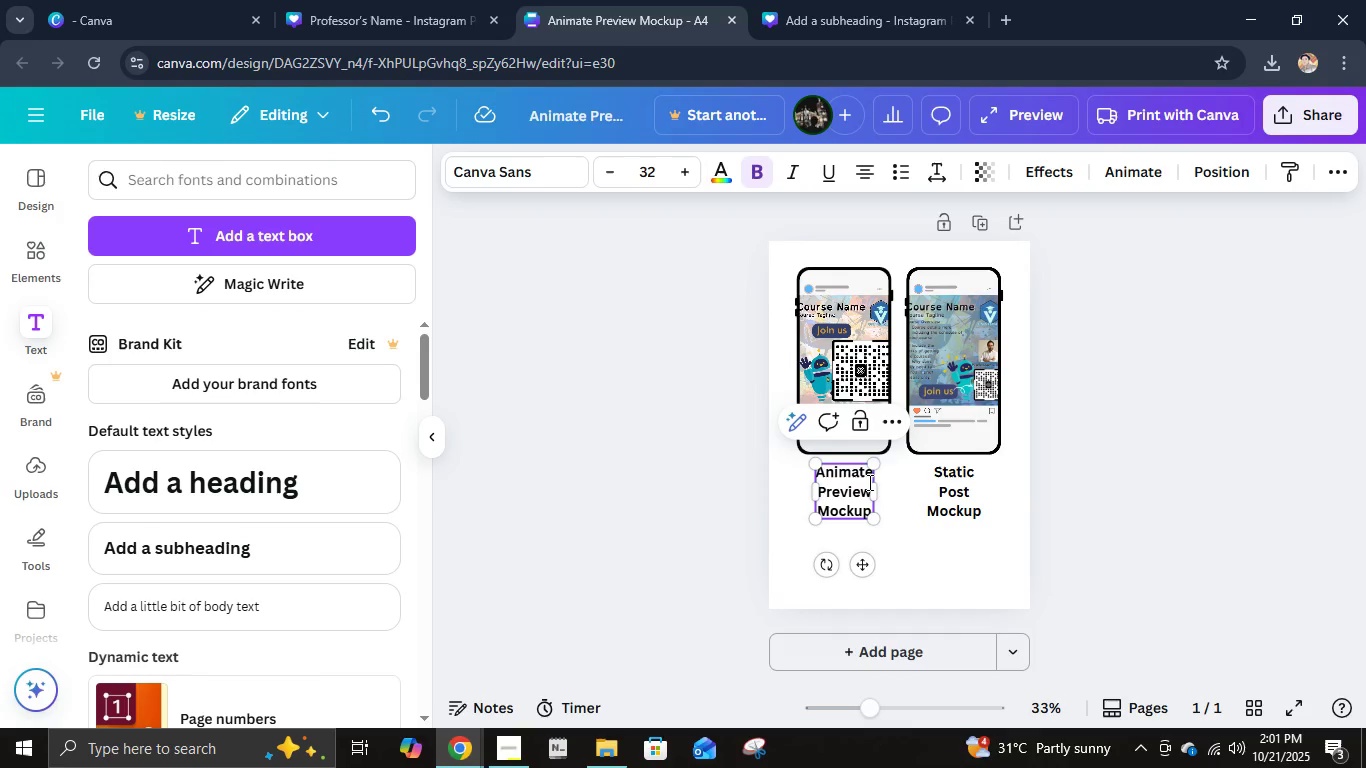 
left_click([868, 482])
 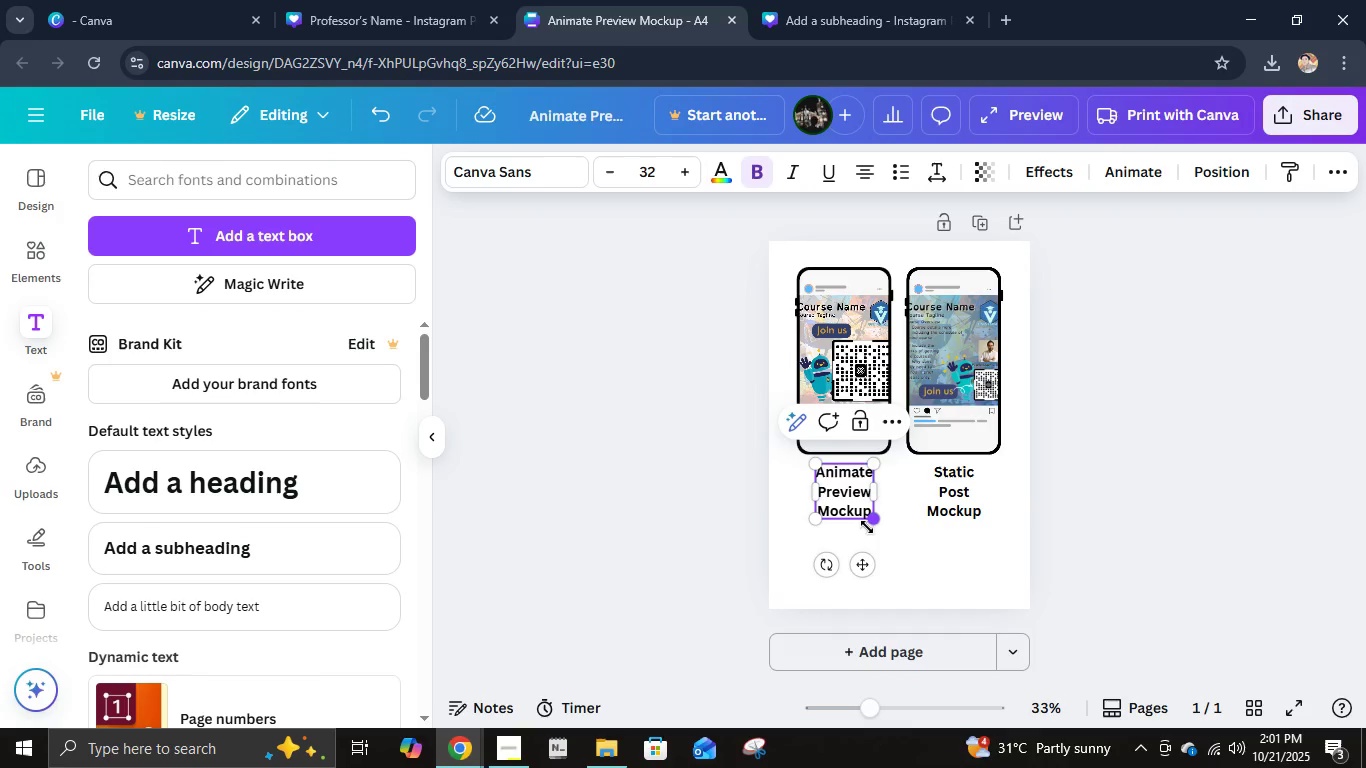 
key(ArrowRight)
 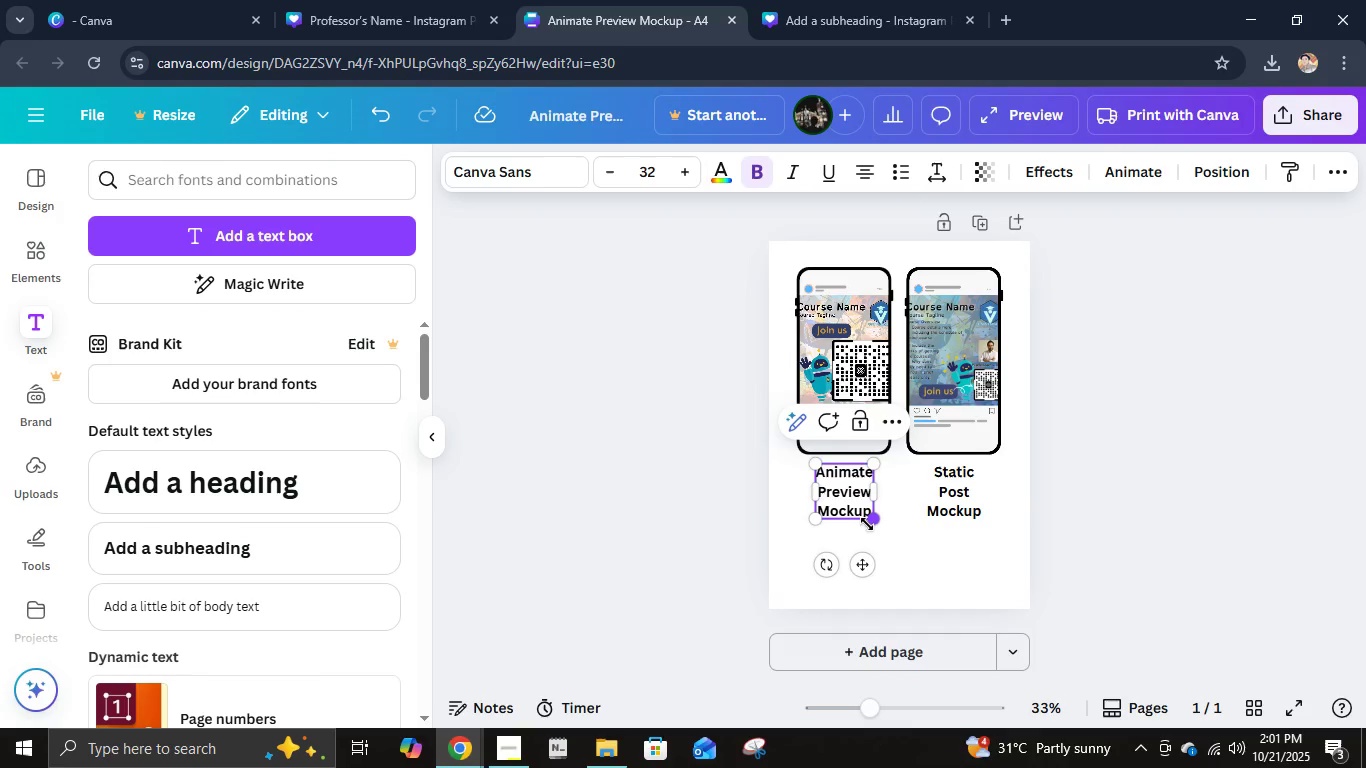 
key(D)
 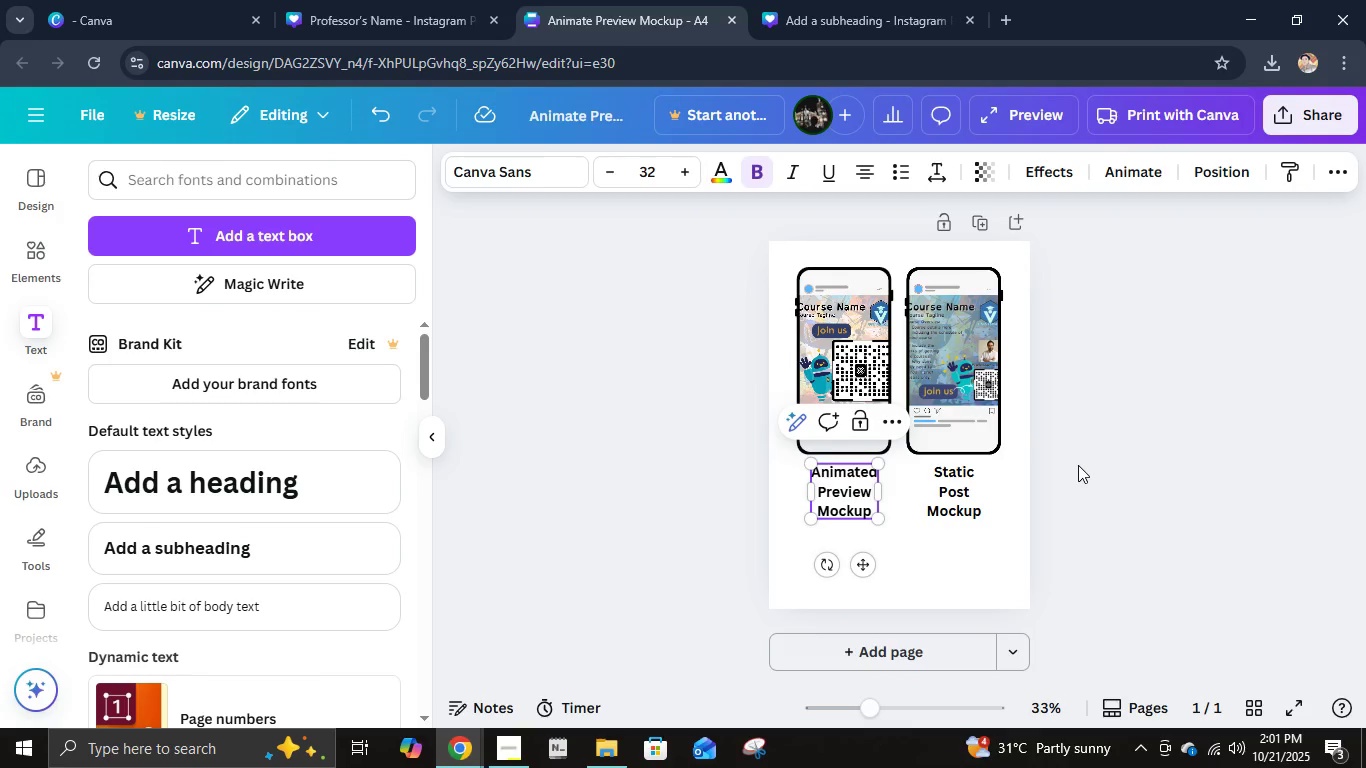 
left_click([1078, 465])
 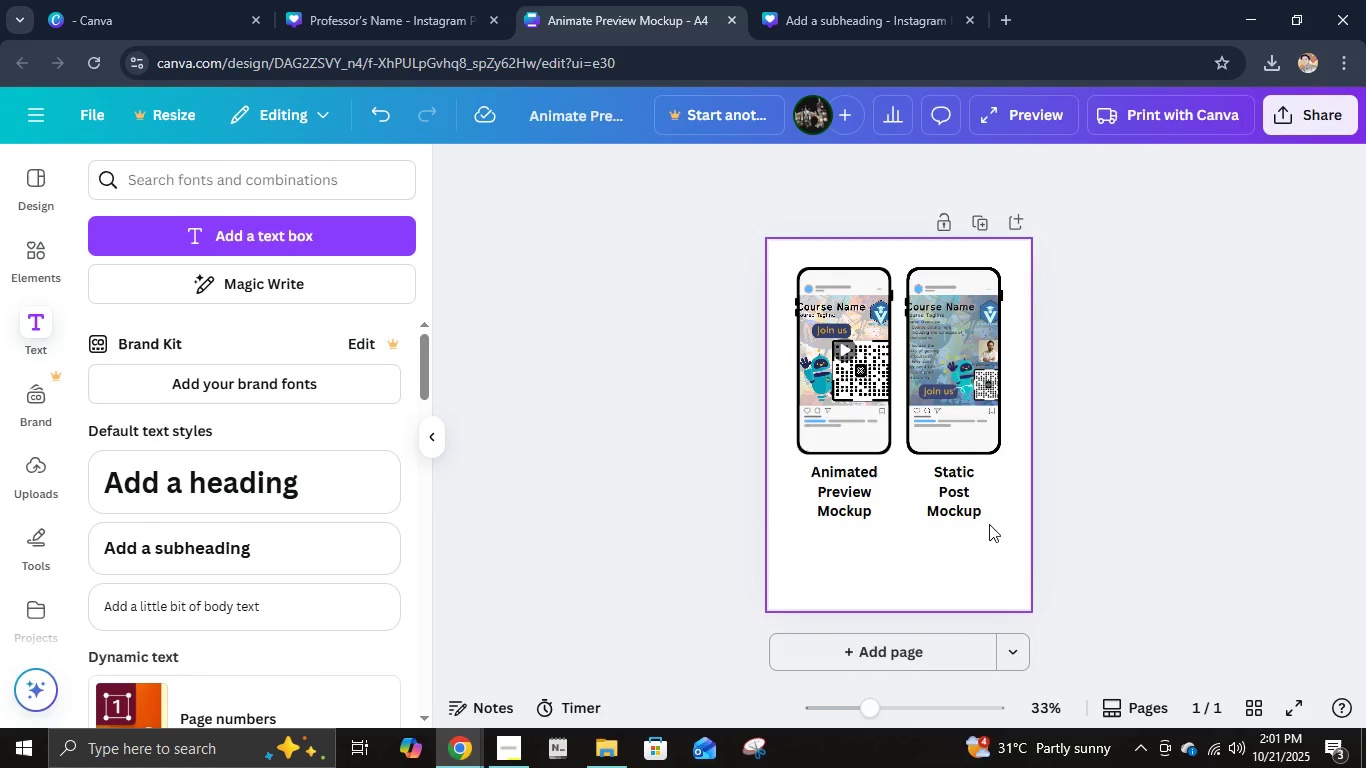 
left_click([965, 505])
 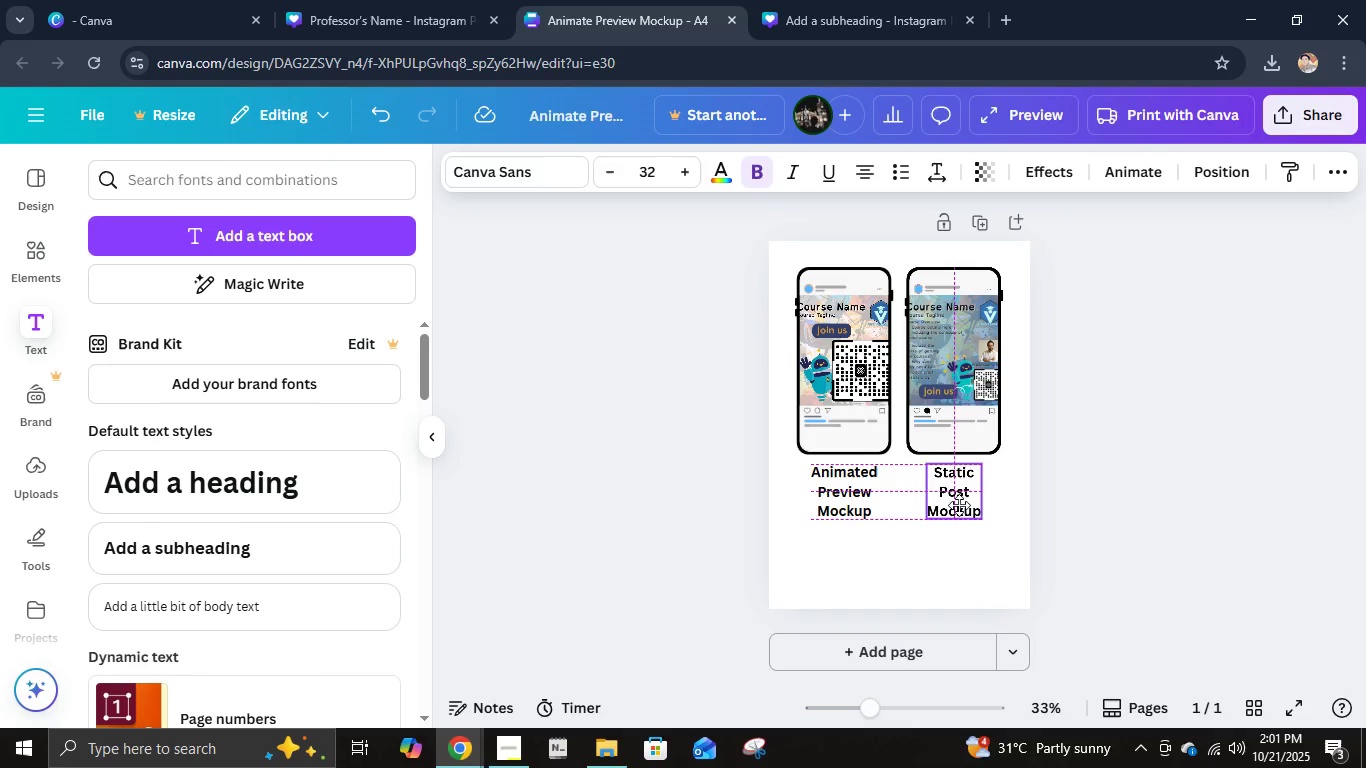 
left_click([847, 496])
 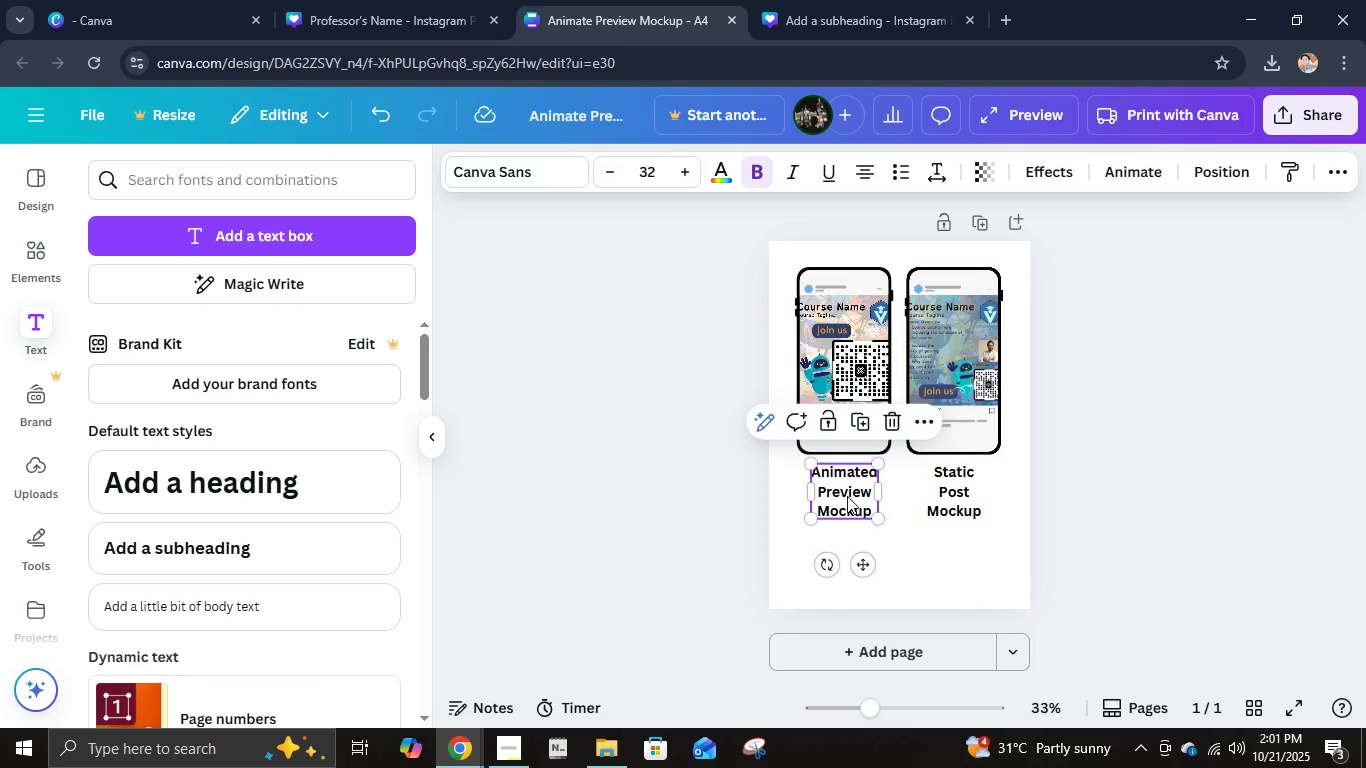 
hold_key(key=ShiftLeft, duration=1.07)
left_click([873, 351])
 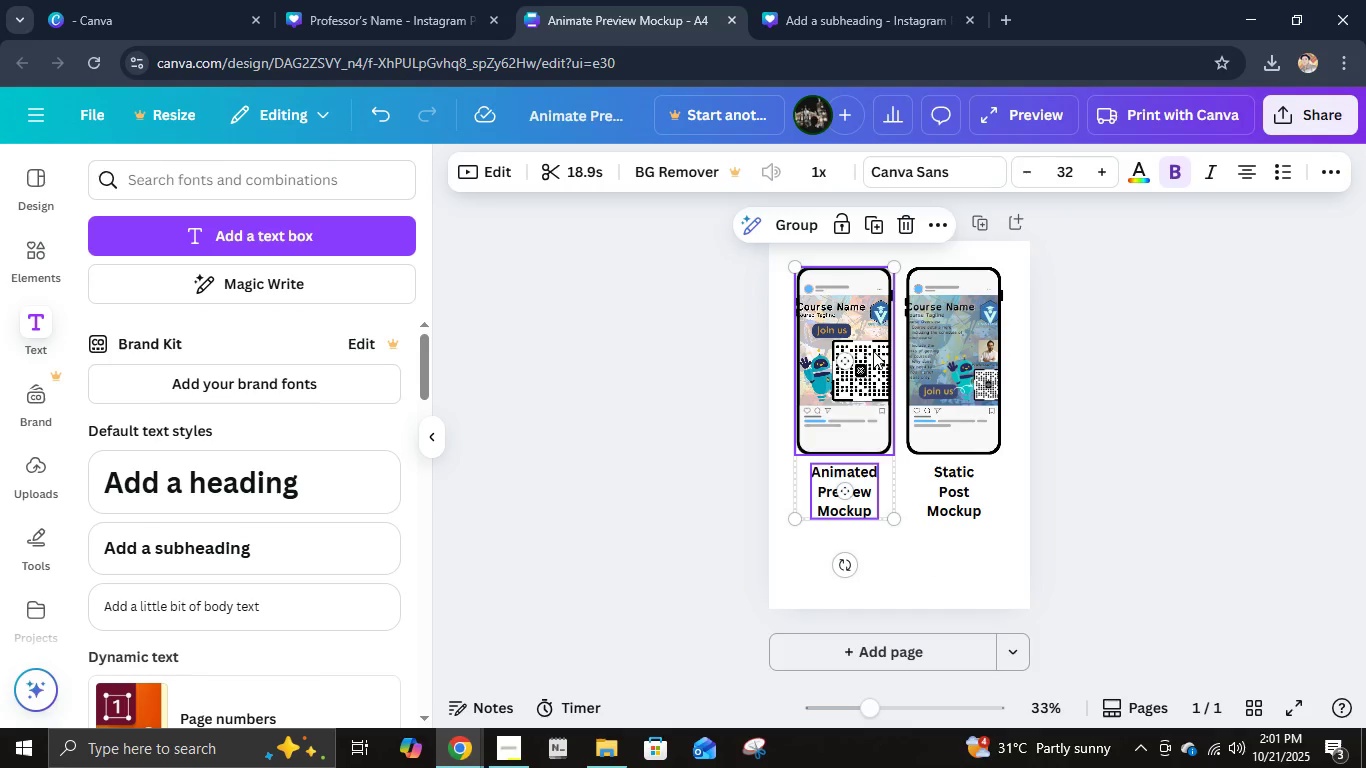 
key(Control+G)
 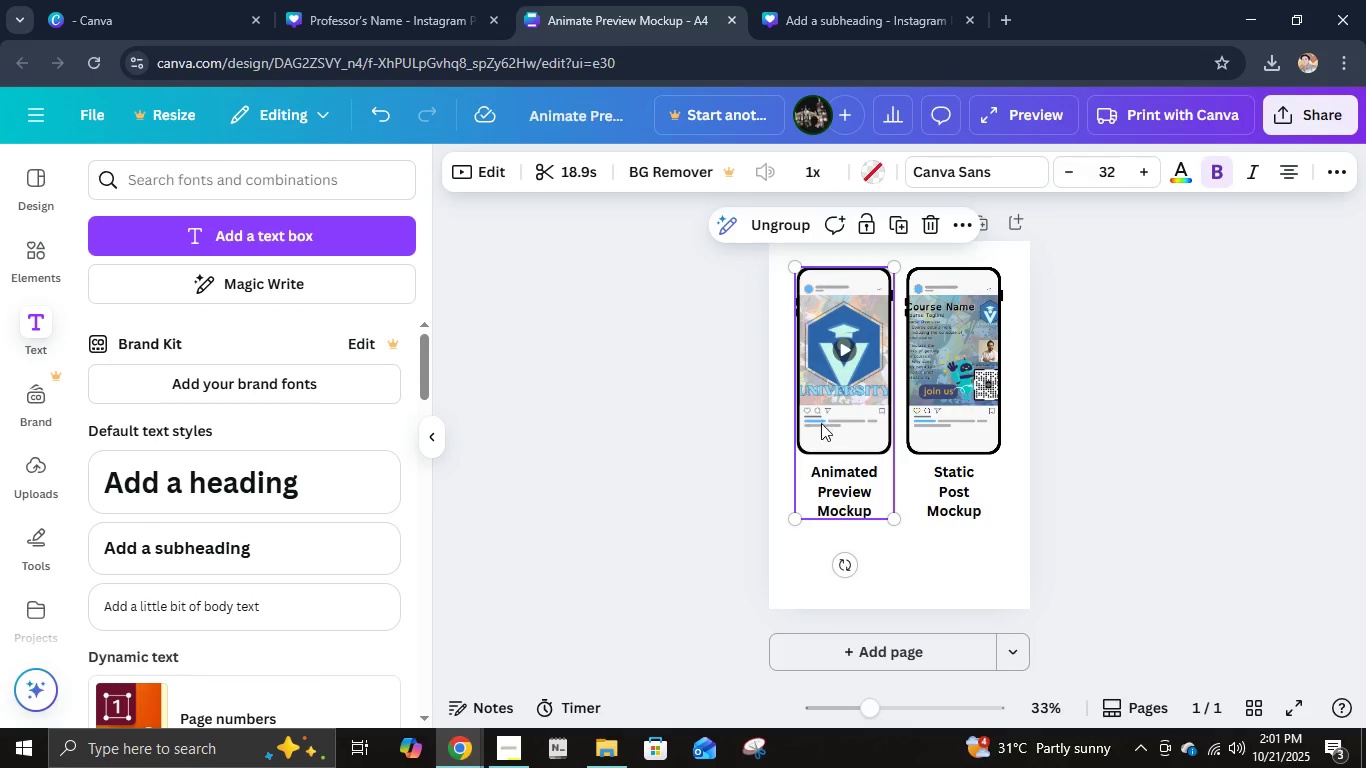 
left_click_drag(start_coordinate=[854, 438], to_coordinate=[854, 465])
 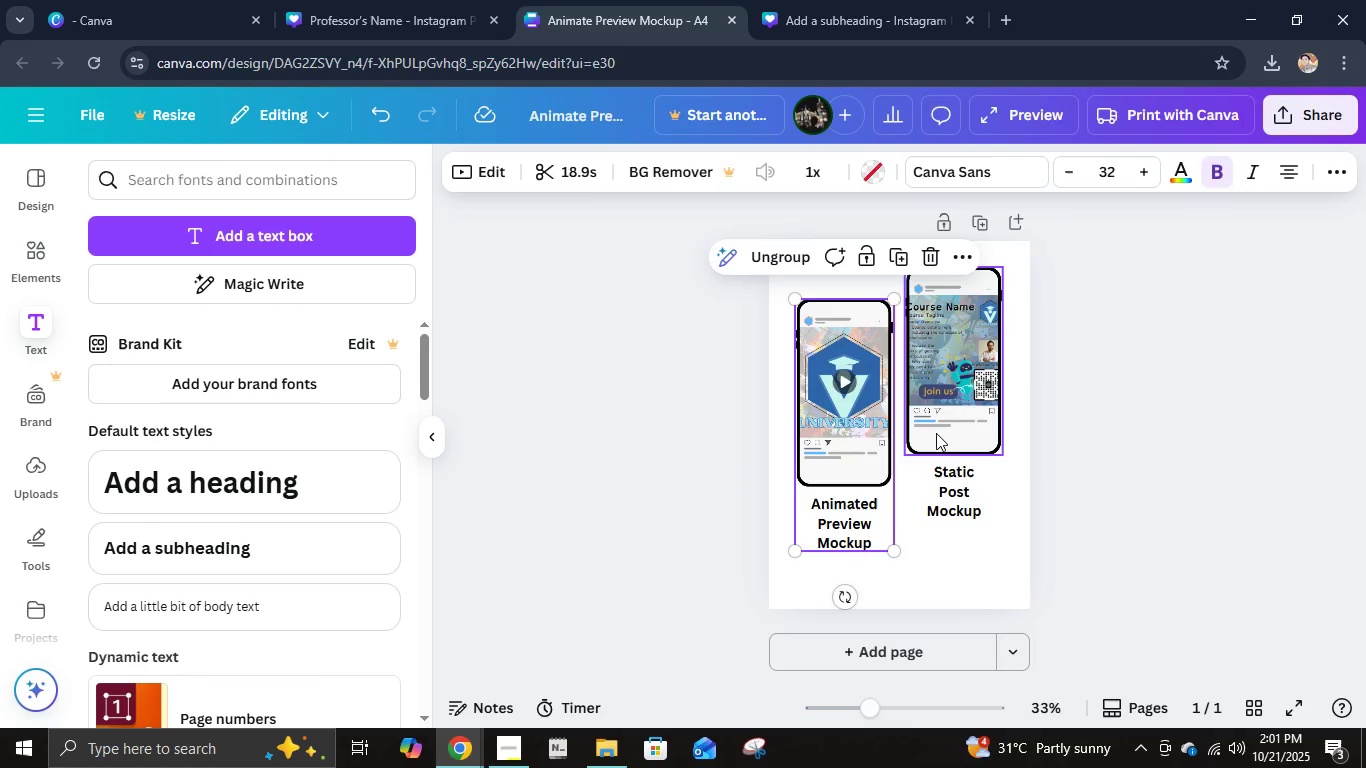 
left_click([936, 433])
 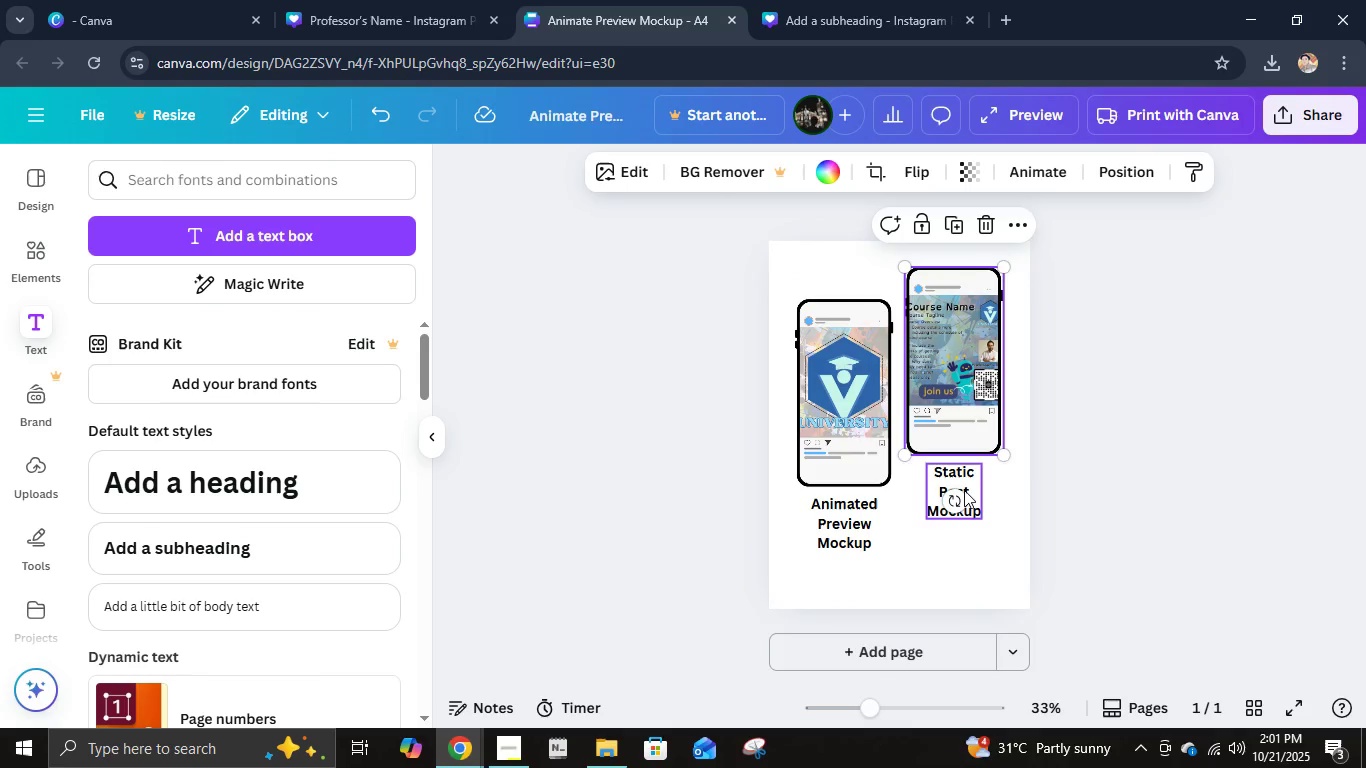 
hold_key(key=ShiftLeft, duration=0.49)
left_click([963, 490])
 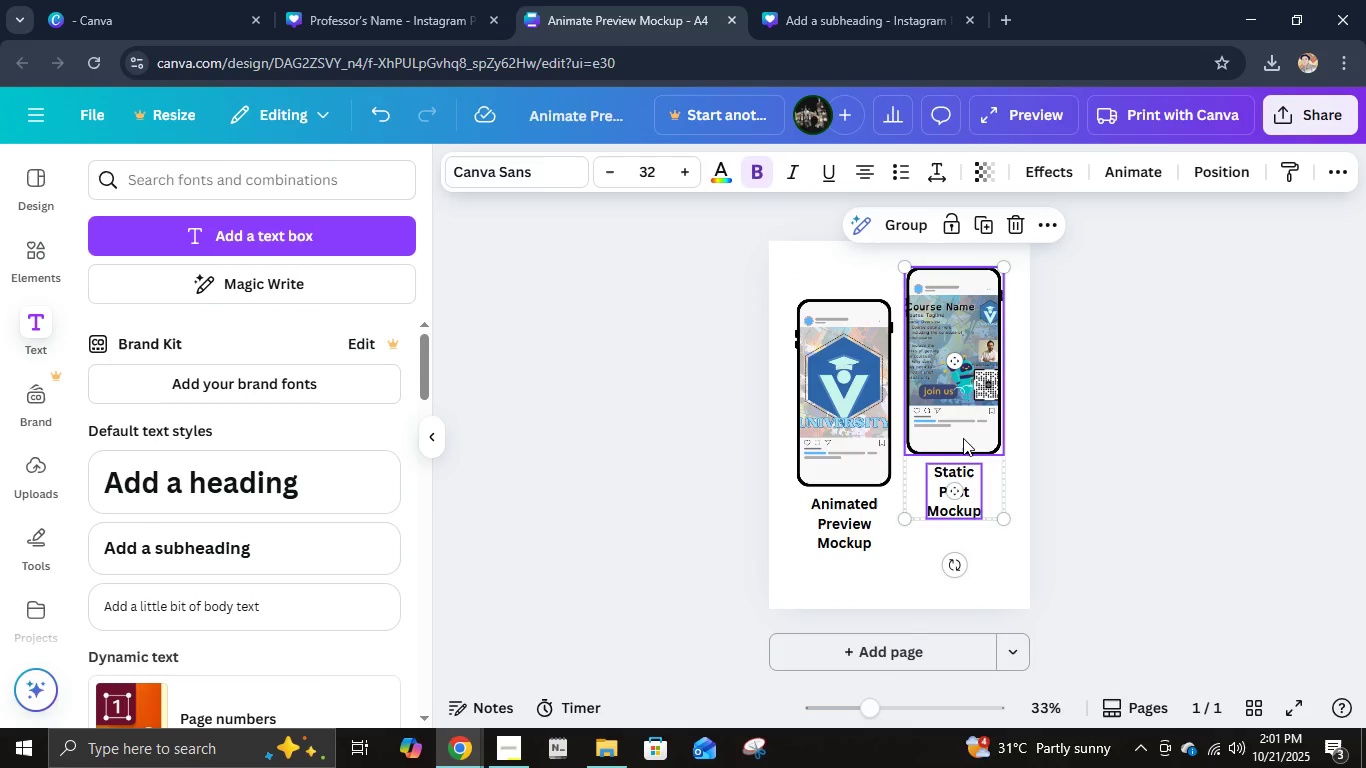 
key(Control+G)
 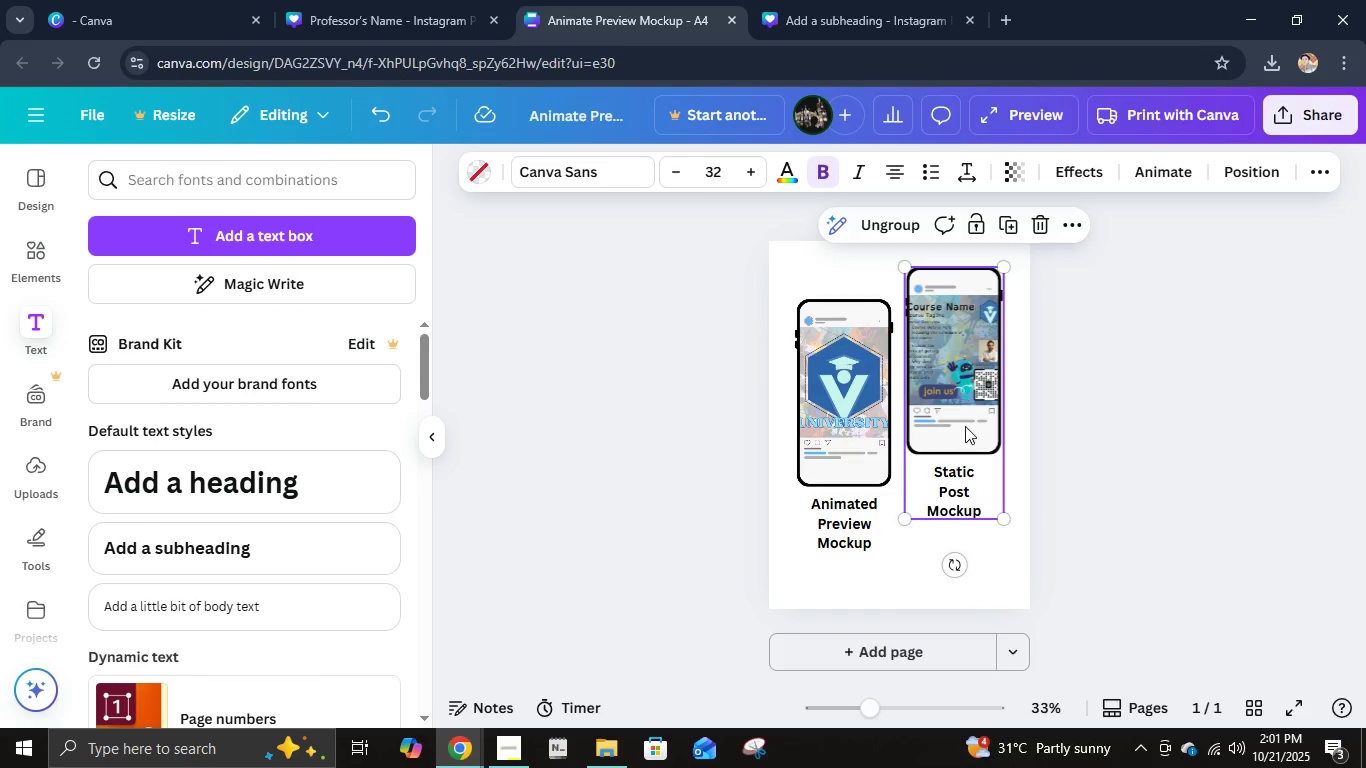 
left_click_drag(start_coordinate=[965, 426], to_coordinate=[969, 456])
 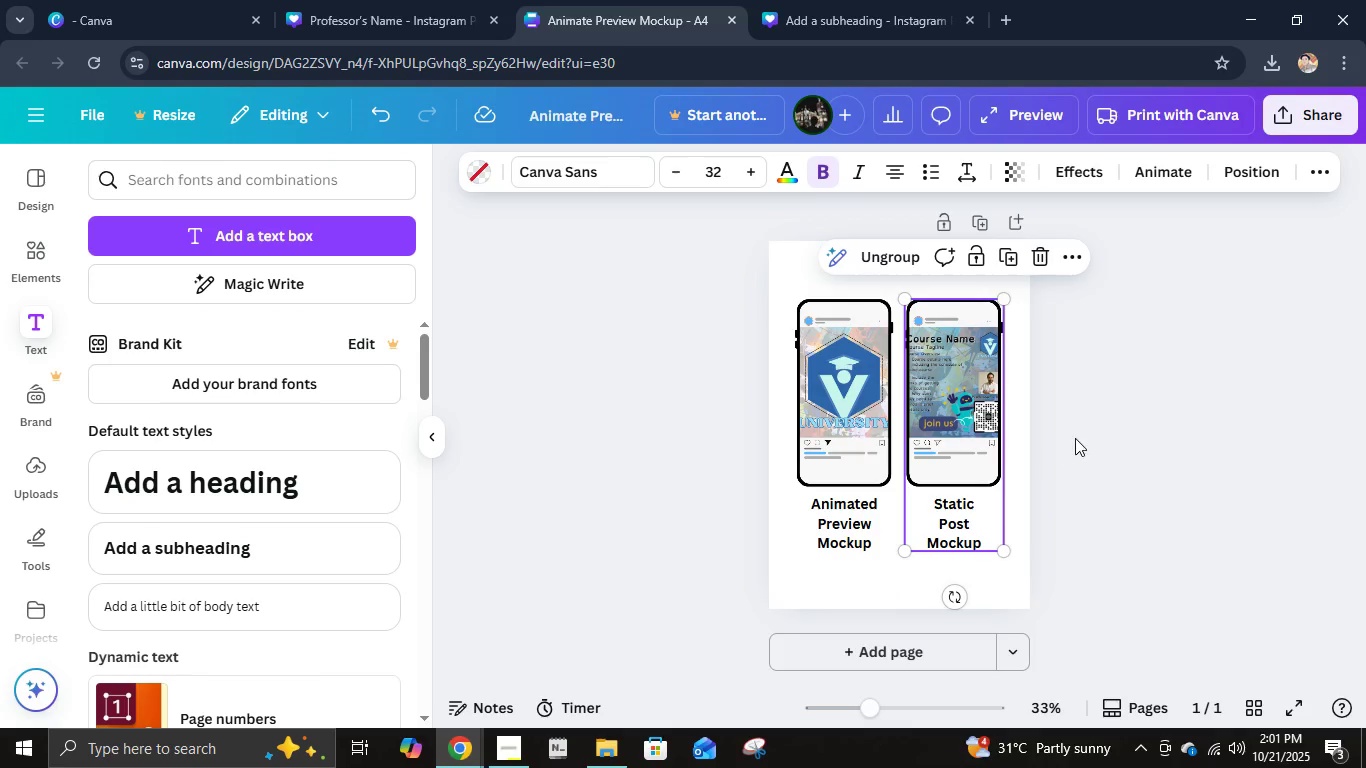 
left_click([1075, 436])
 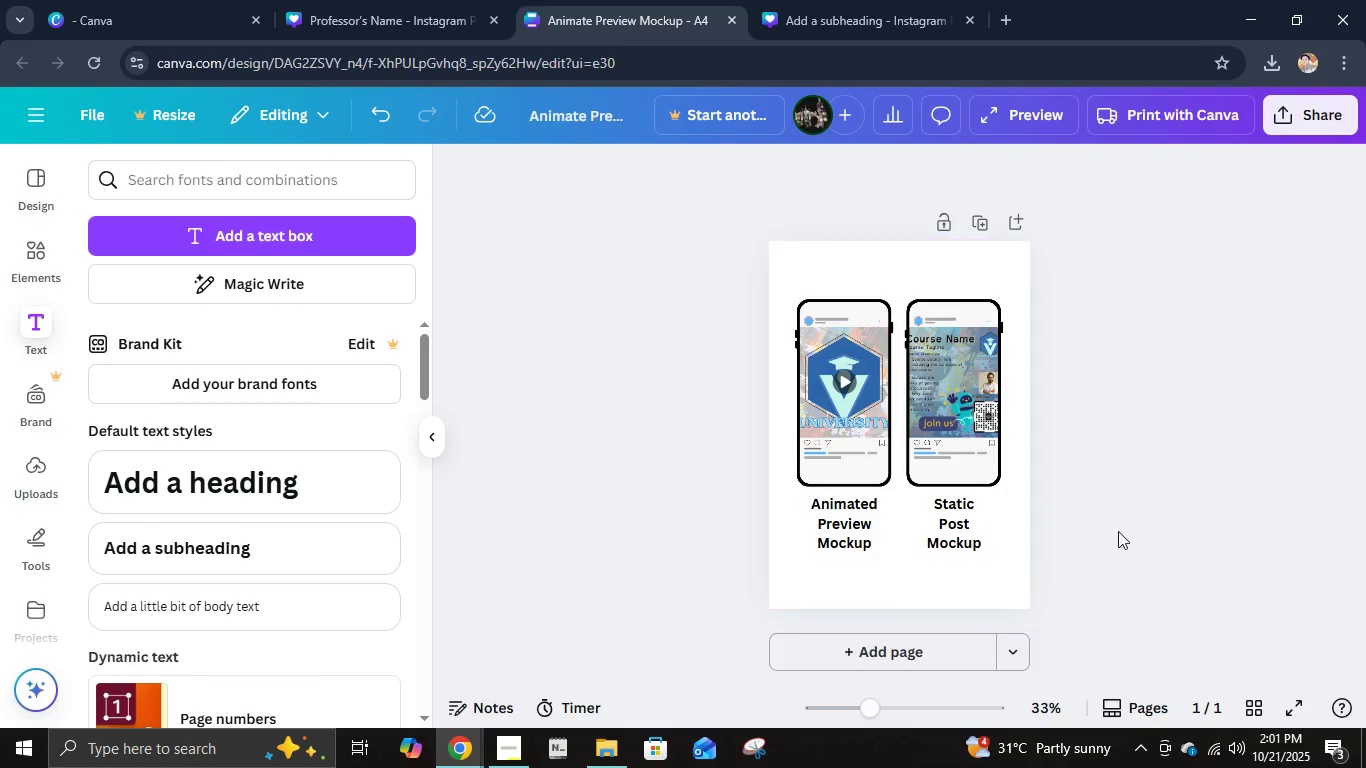 
left_click([1140, 539])
 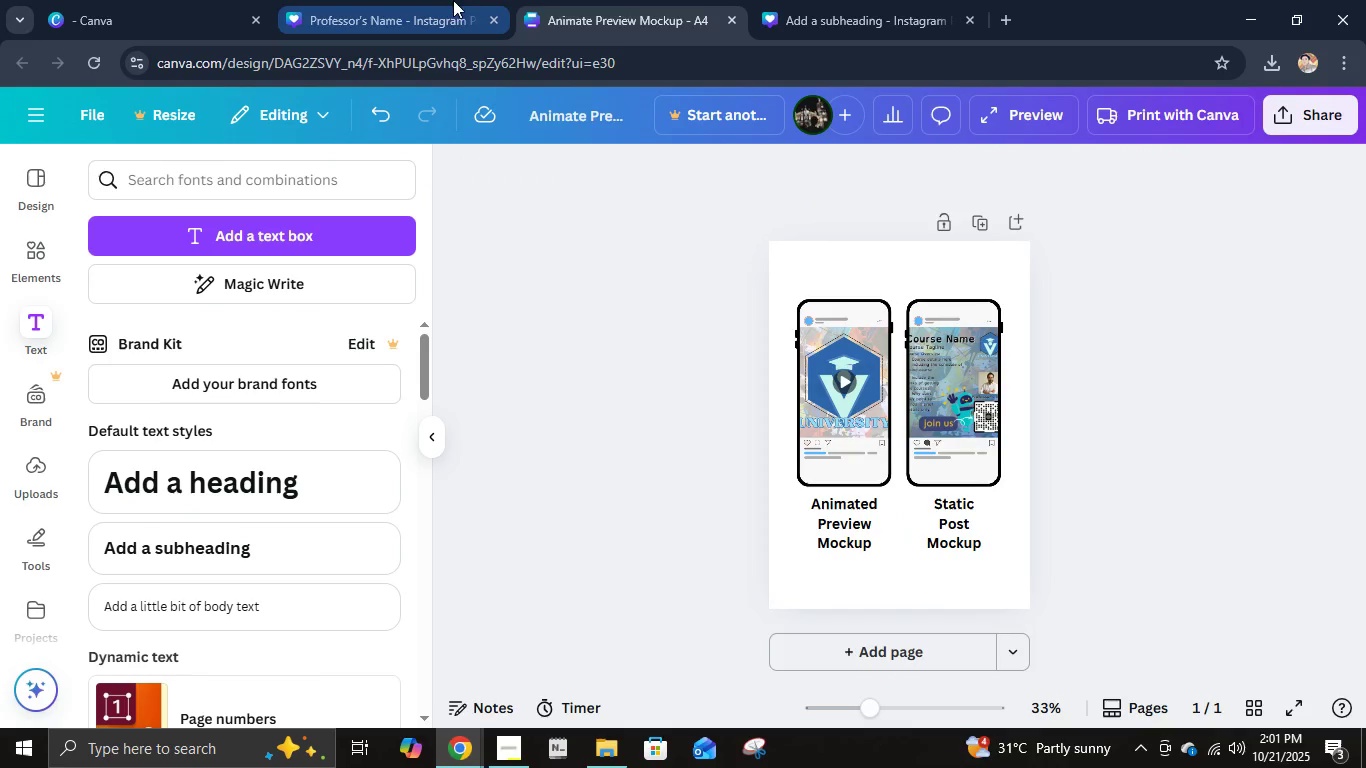 
left_click([864, 0])
 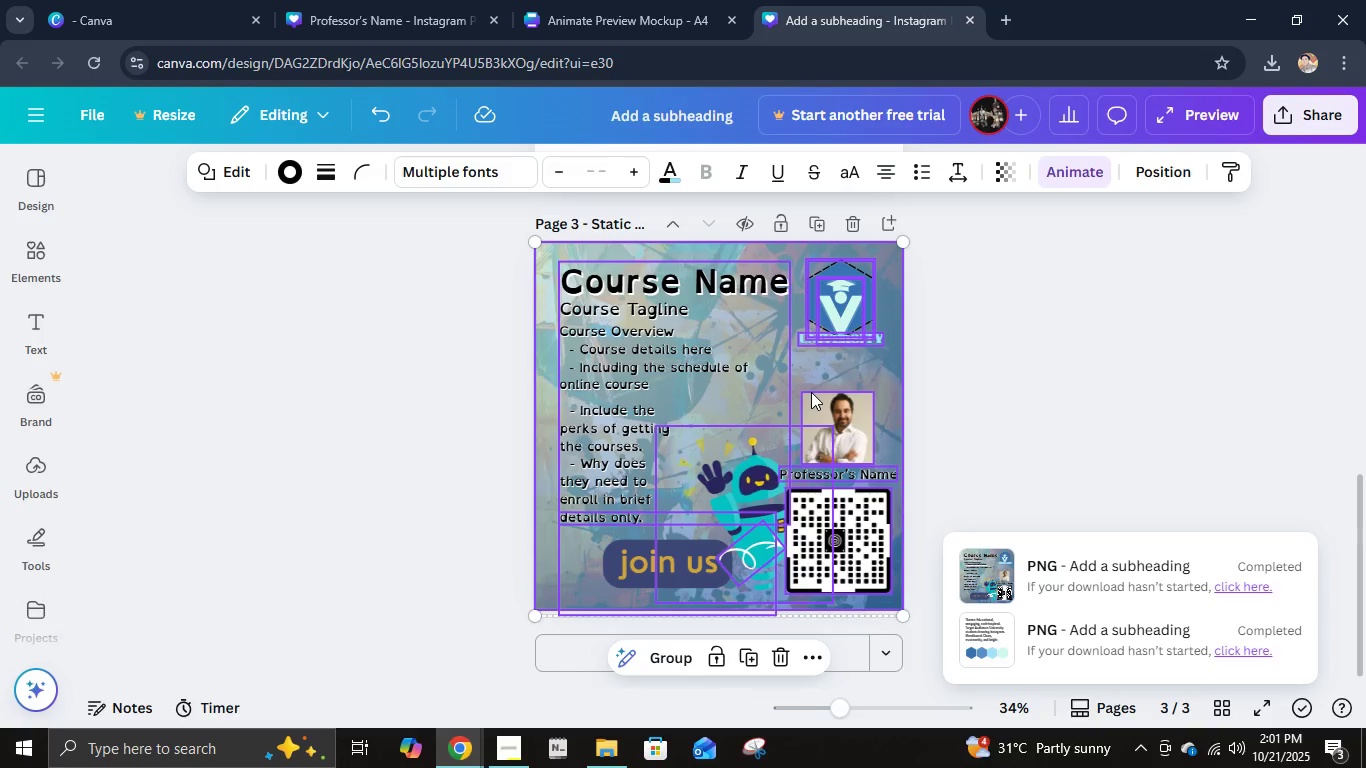 
scroll: coordinate [811, 394], scroll_direction: up, amount: 12.0
 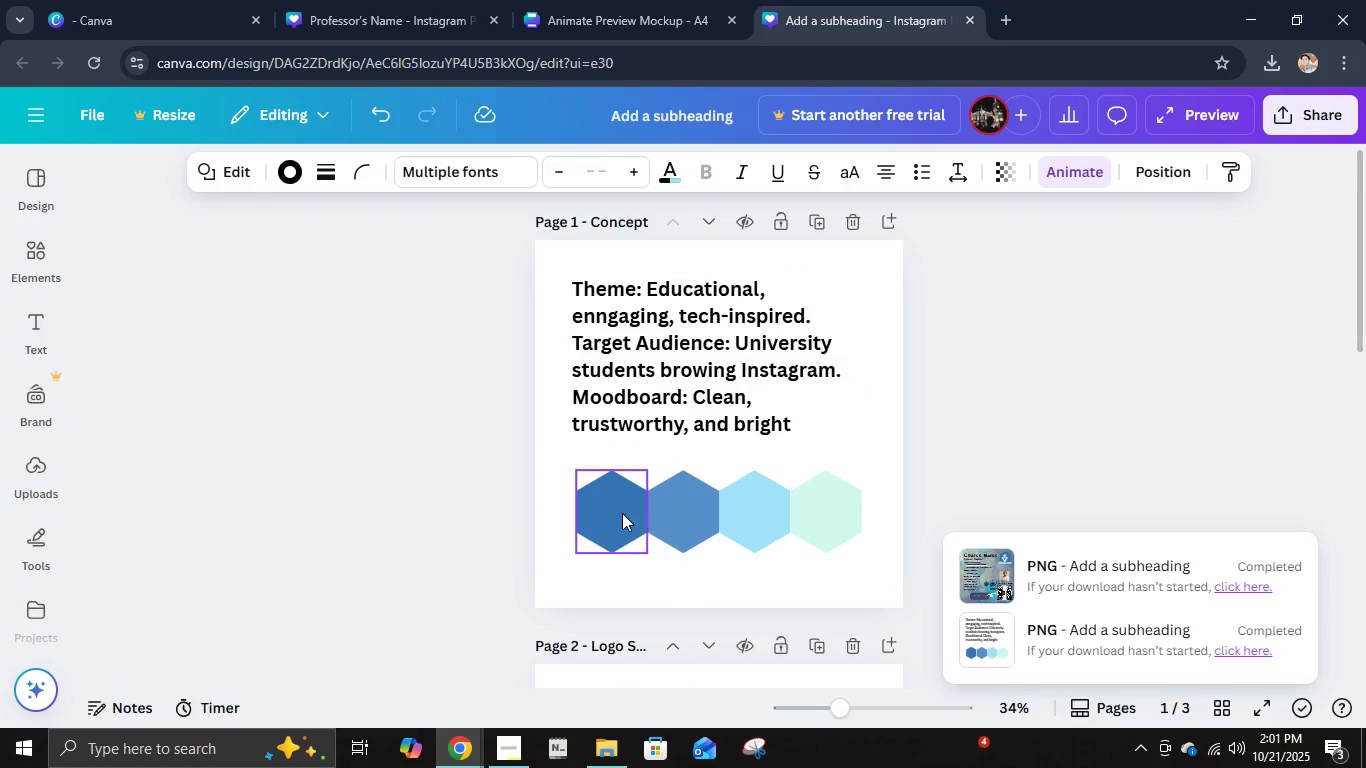 
left_click([613, 515])
 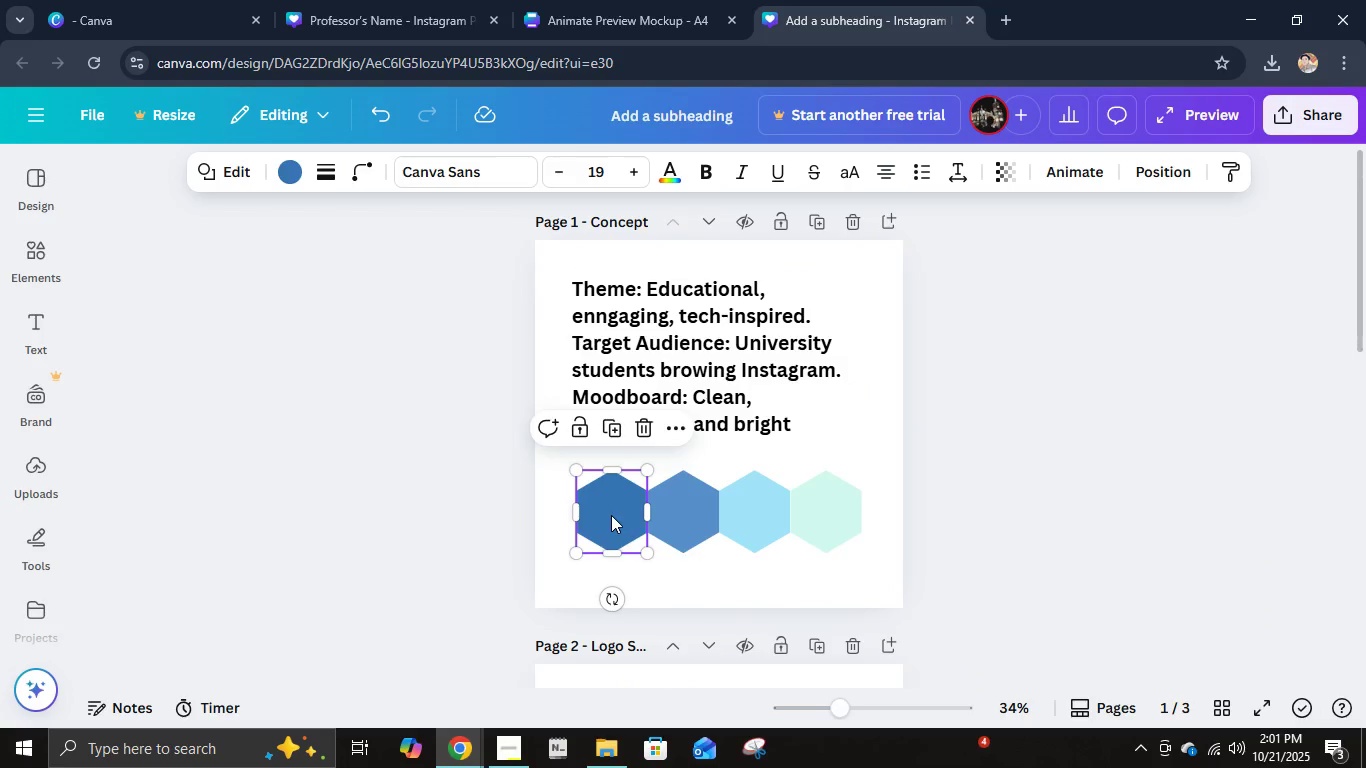 
key(Control+C)
 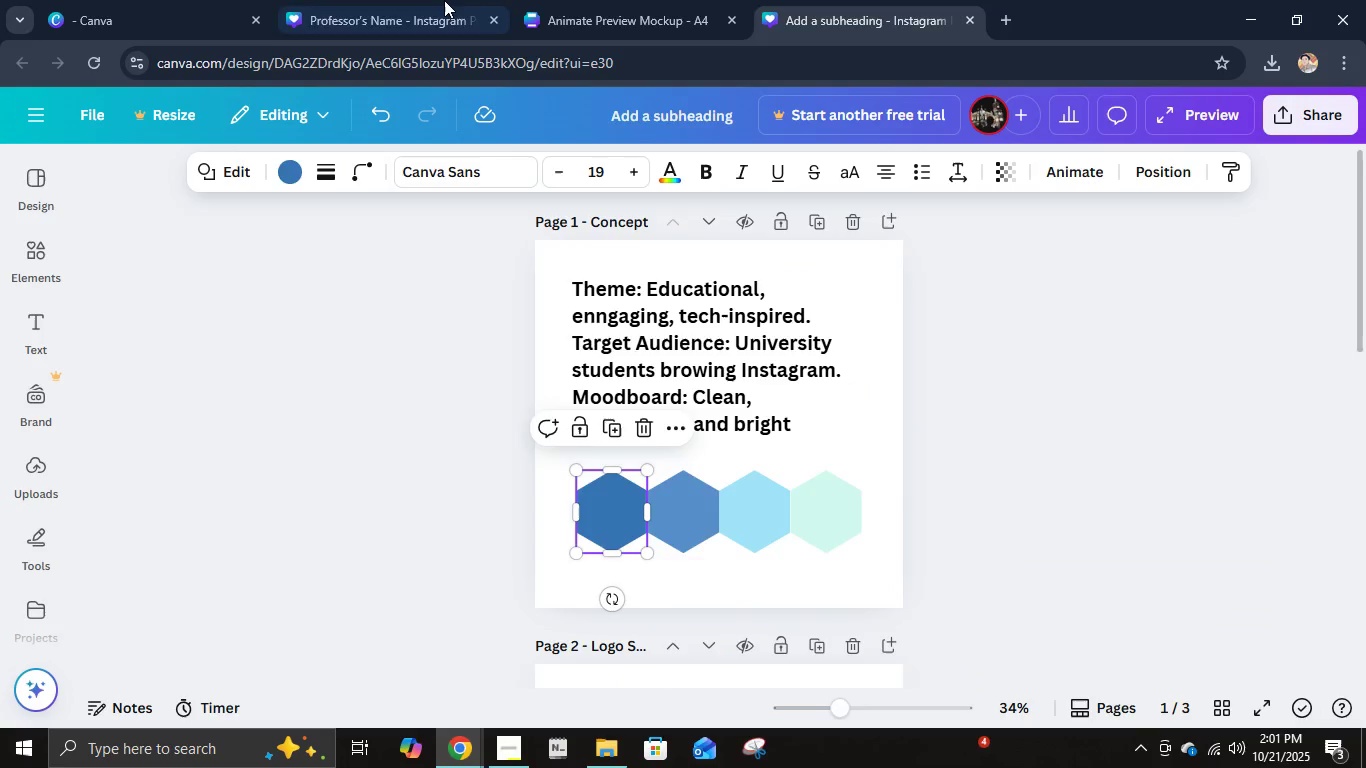 
left_click([442, 0])
 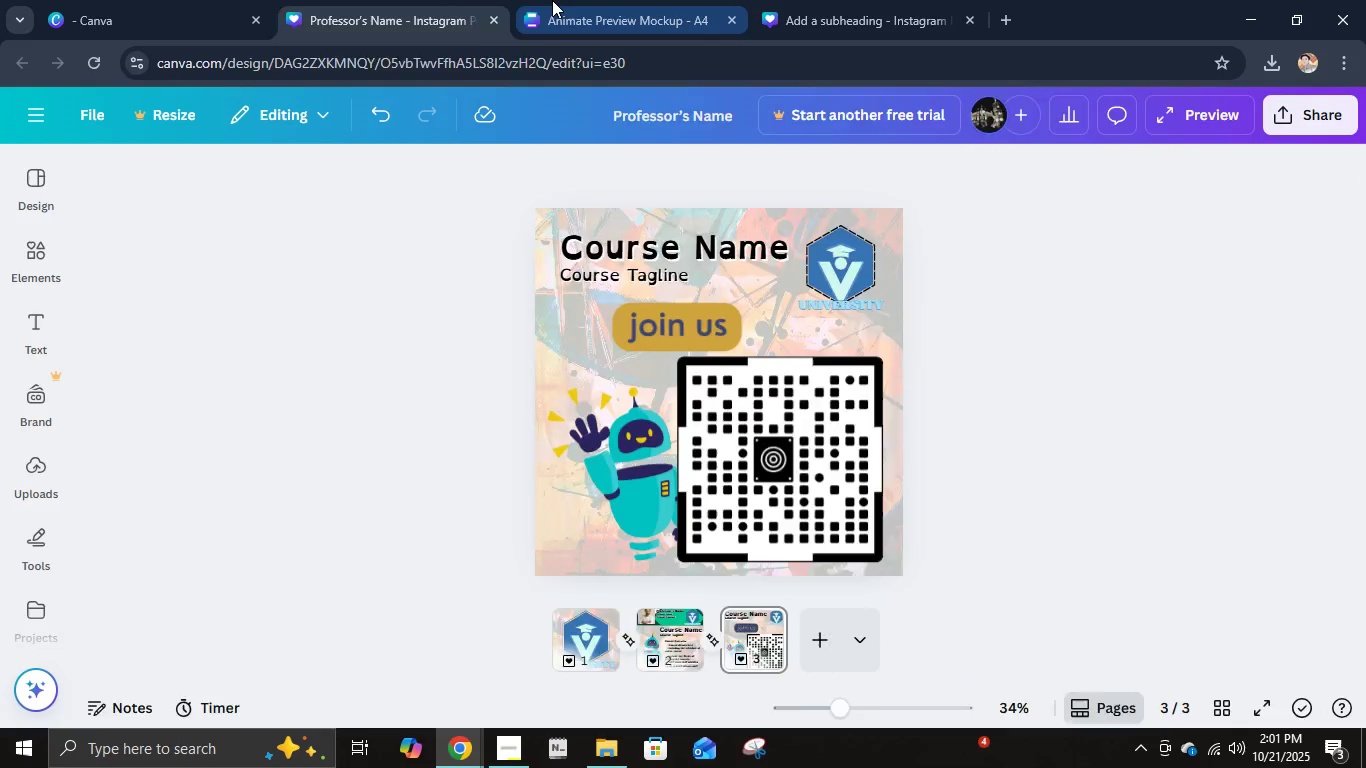 
double_click([552, 0])
 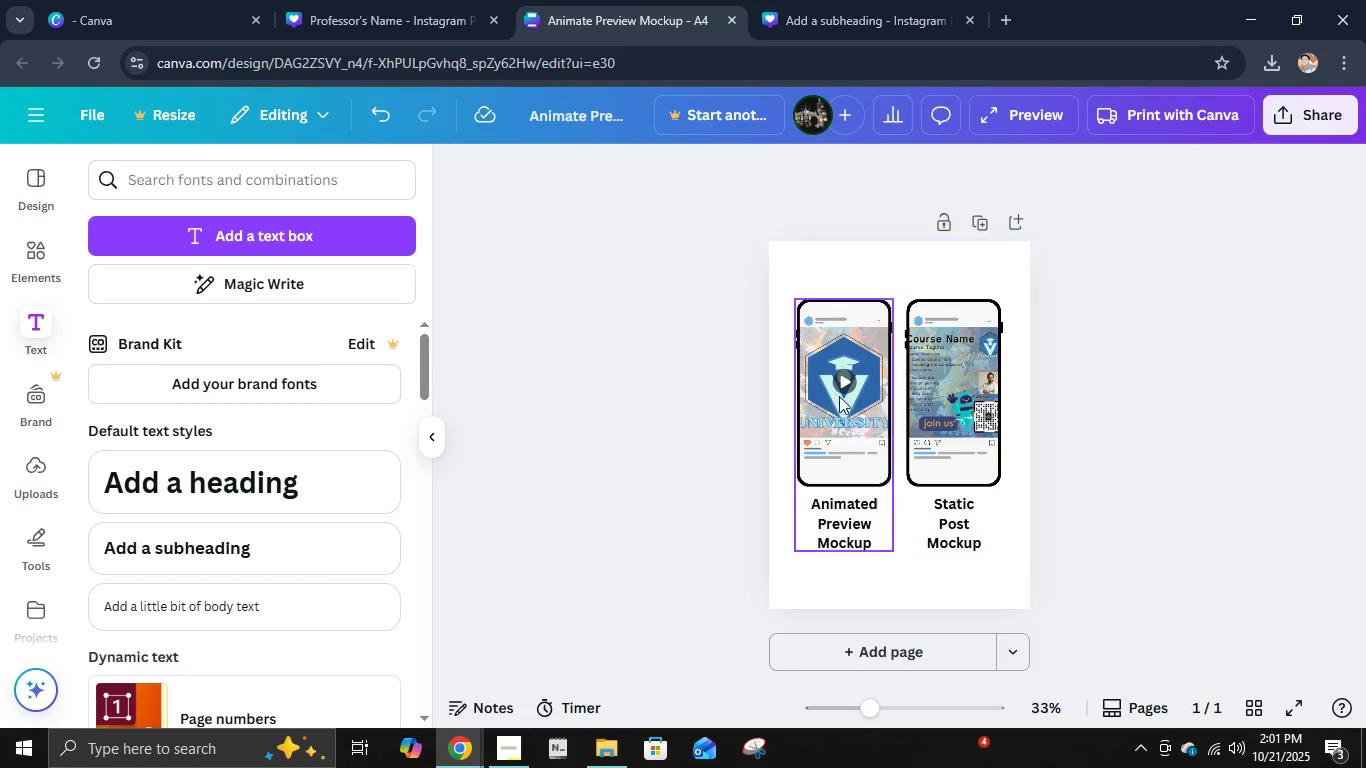 
key(Control+V)
 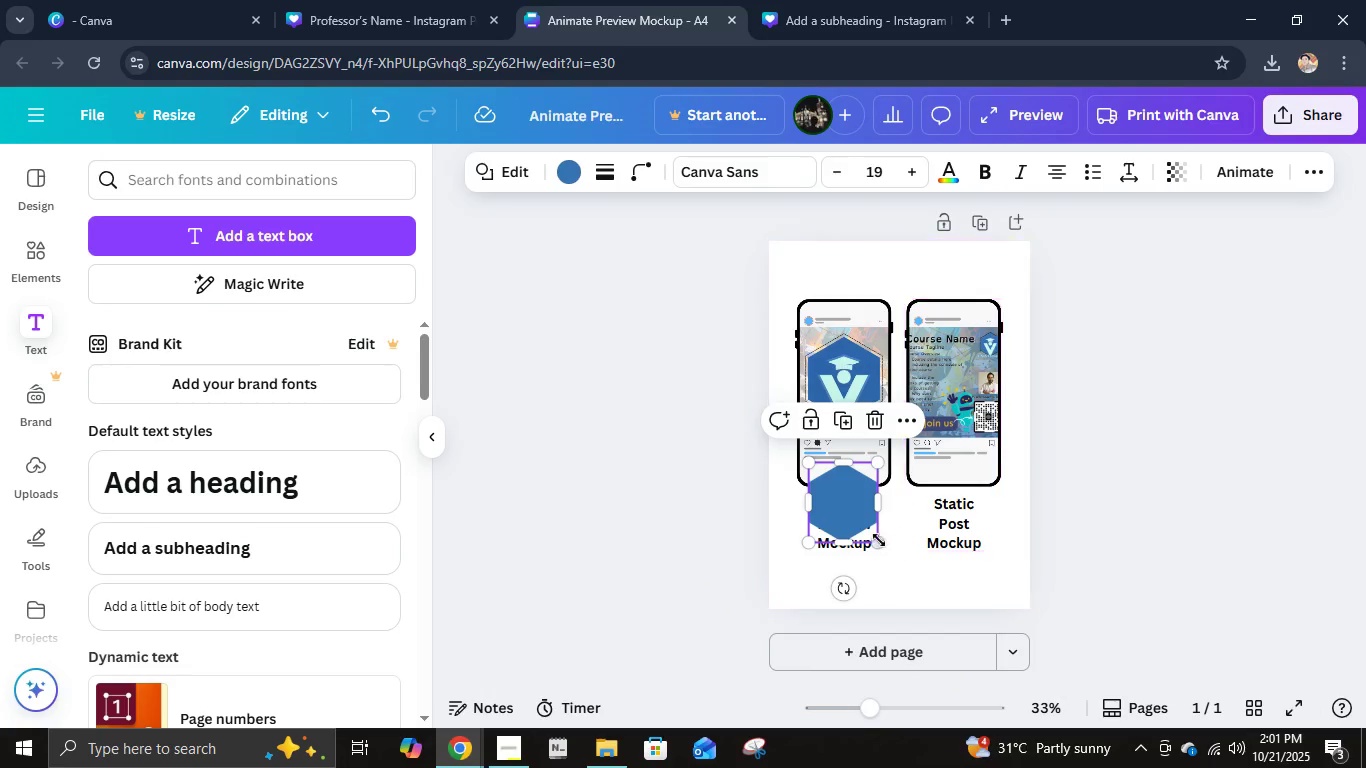 
left_click_drag(start_coordinate=[857, 523], to_coordinate=[812, 288])
 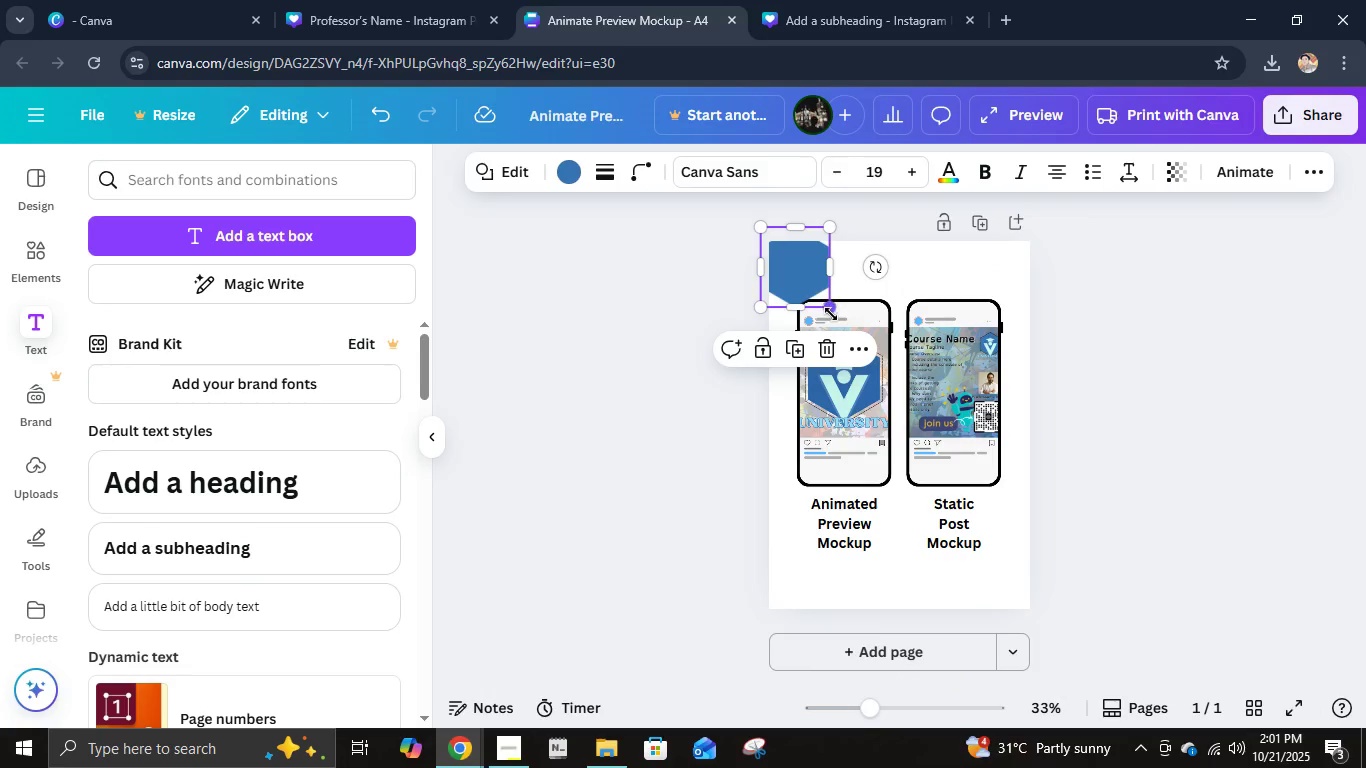 
left_click_drag(start_coordinate=[831, 314], to_coordinate=[1047, 535])
 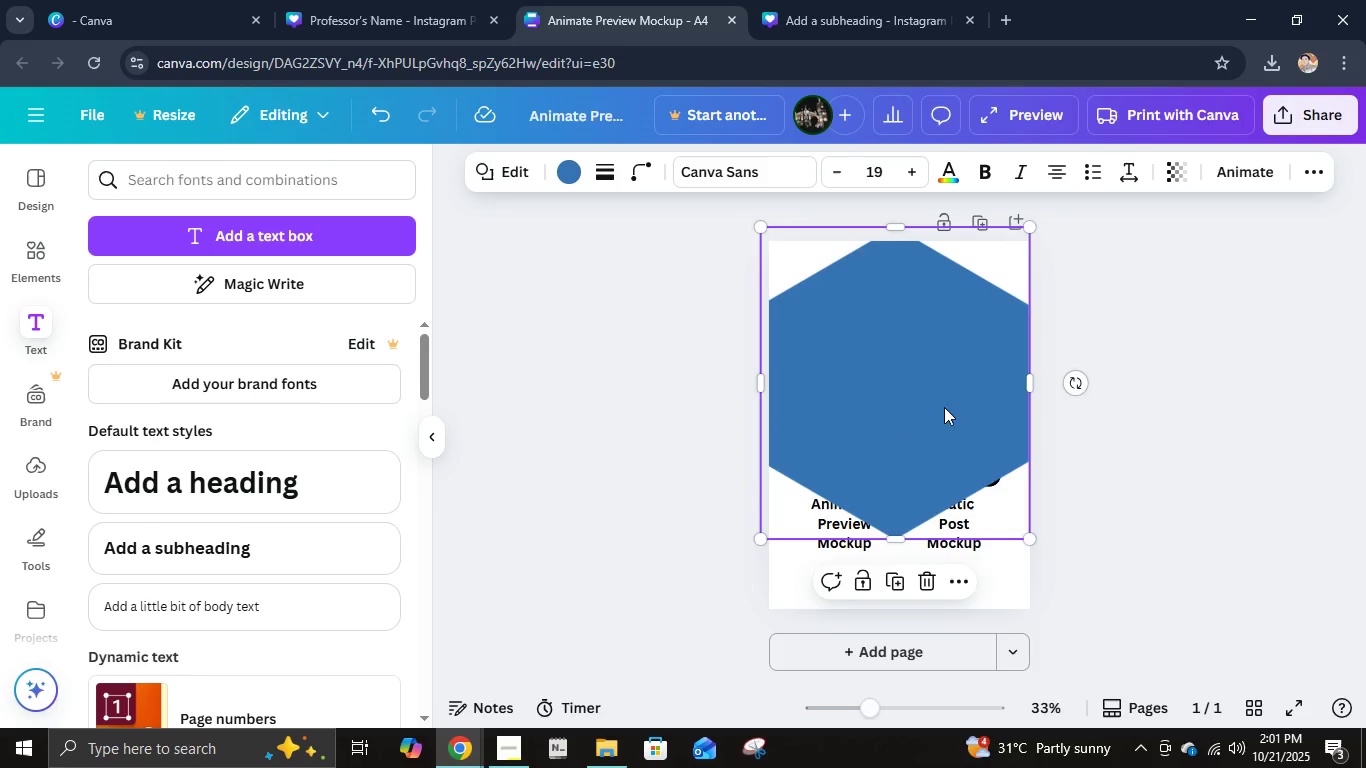 
left_click_drag(start_coordinate=[929, 403], to_coordinate=[836, 380])
 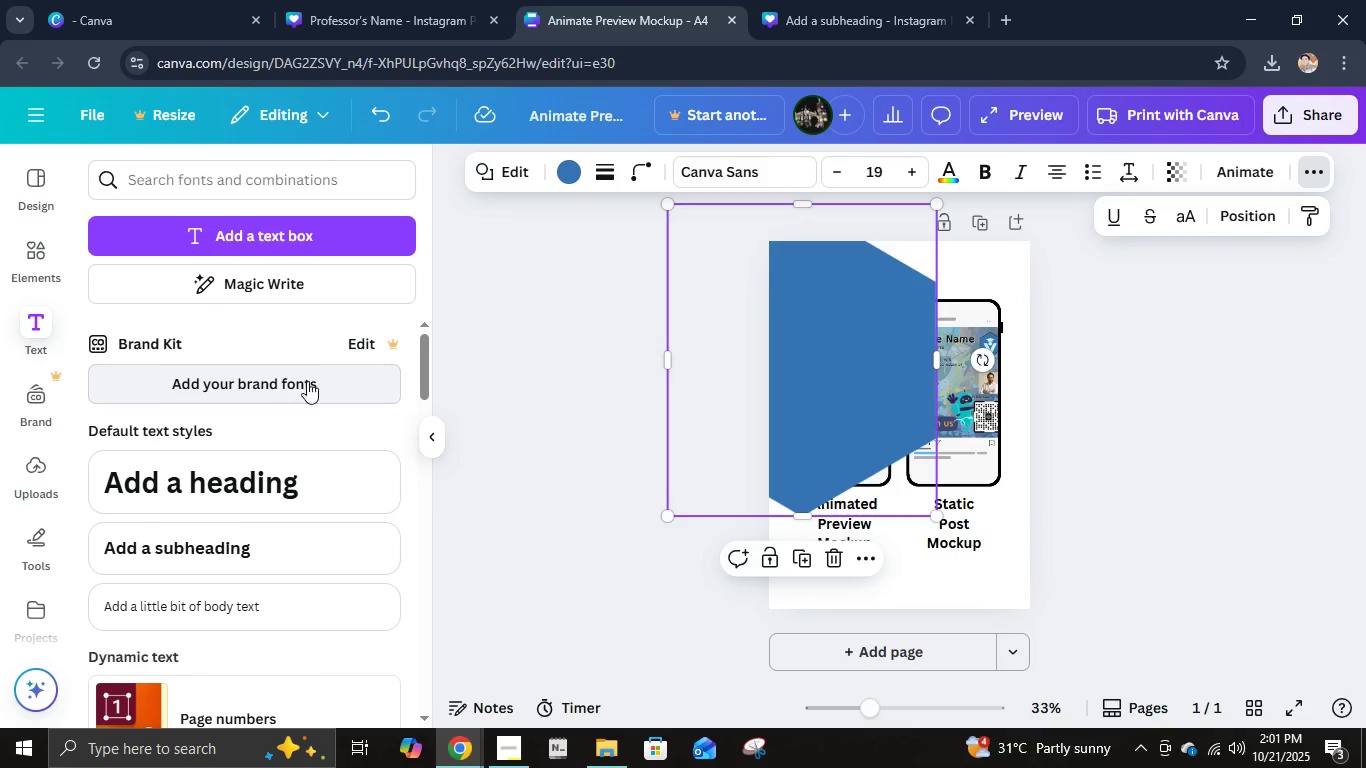 
double_click([1233, 203])
 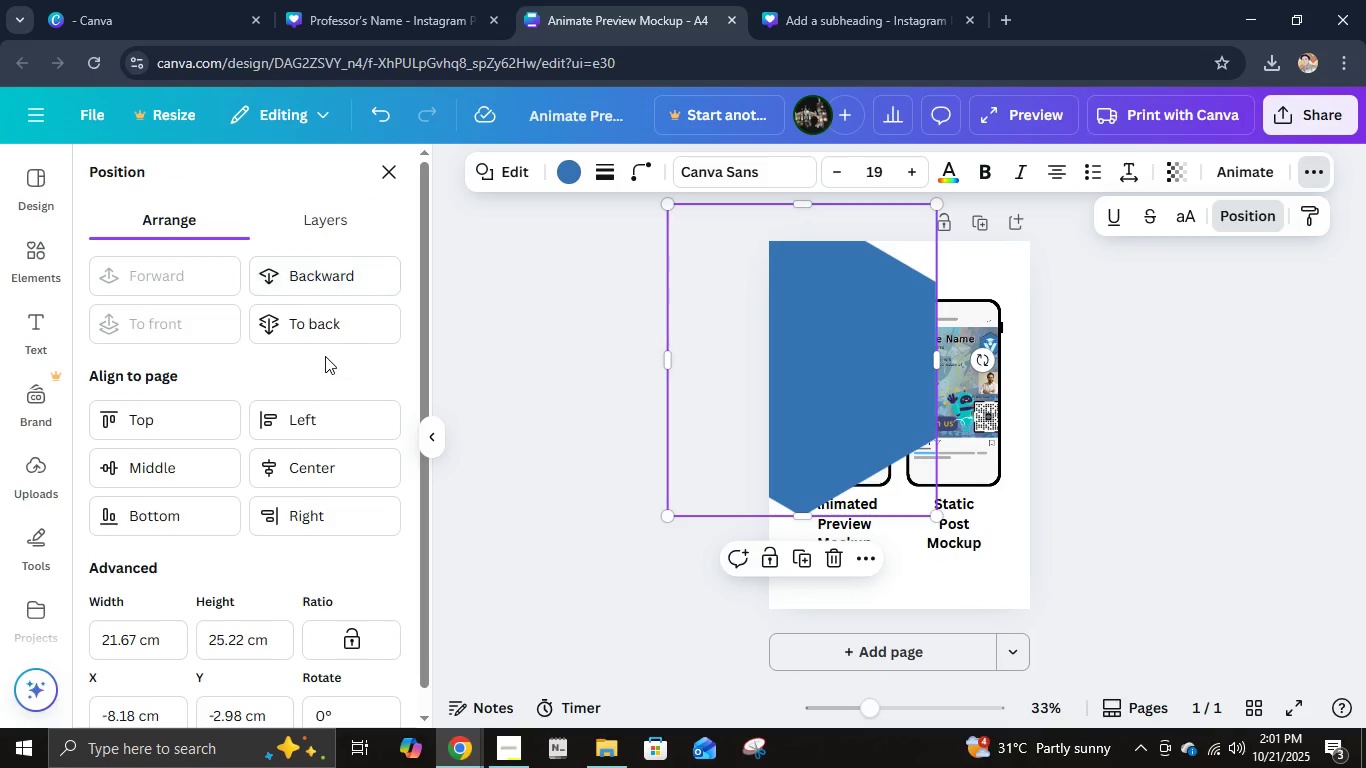 
left_click([326, 333])
 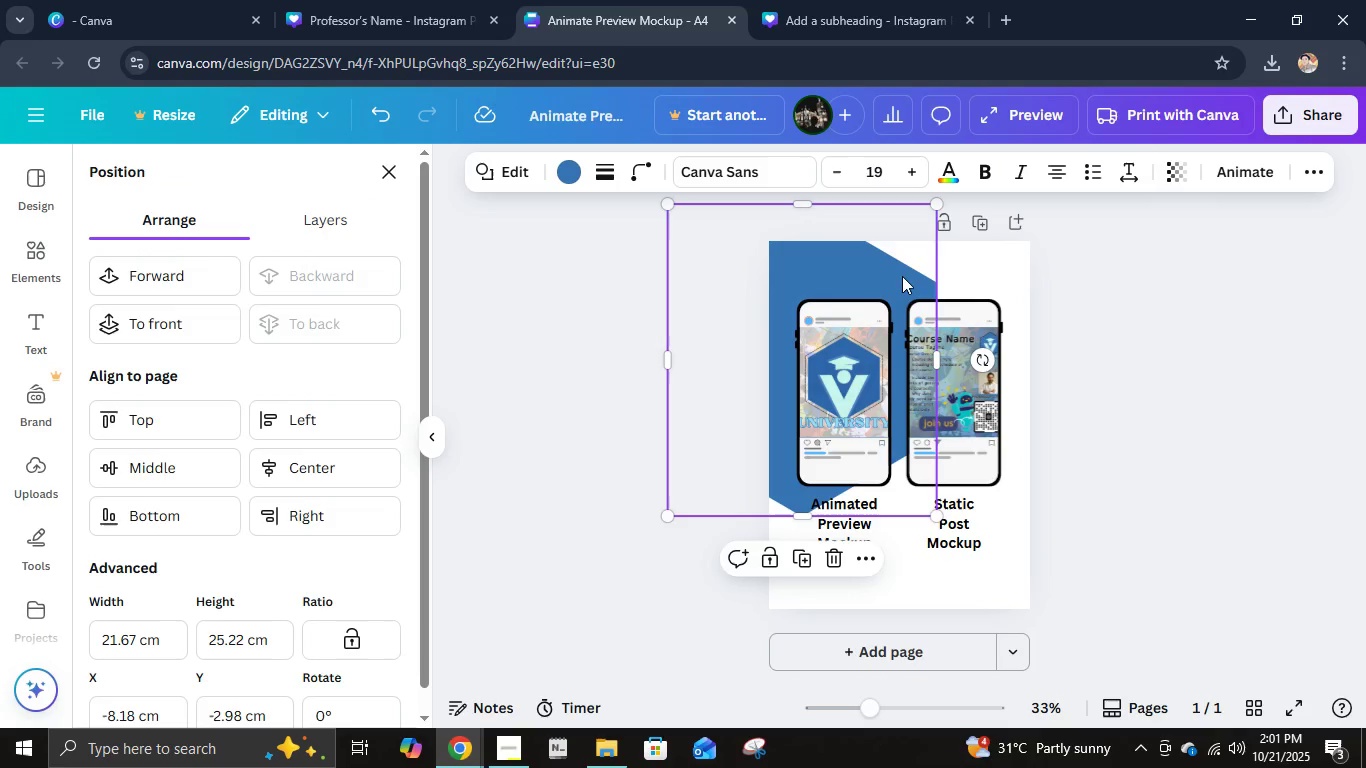 
left_click_drag(start_coordinate=[868, 270], to_coordinate=[893, 268])
 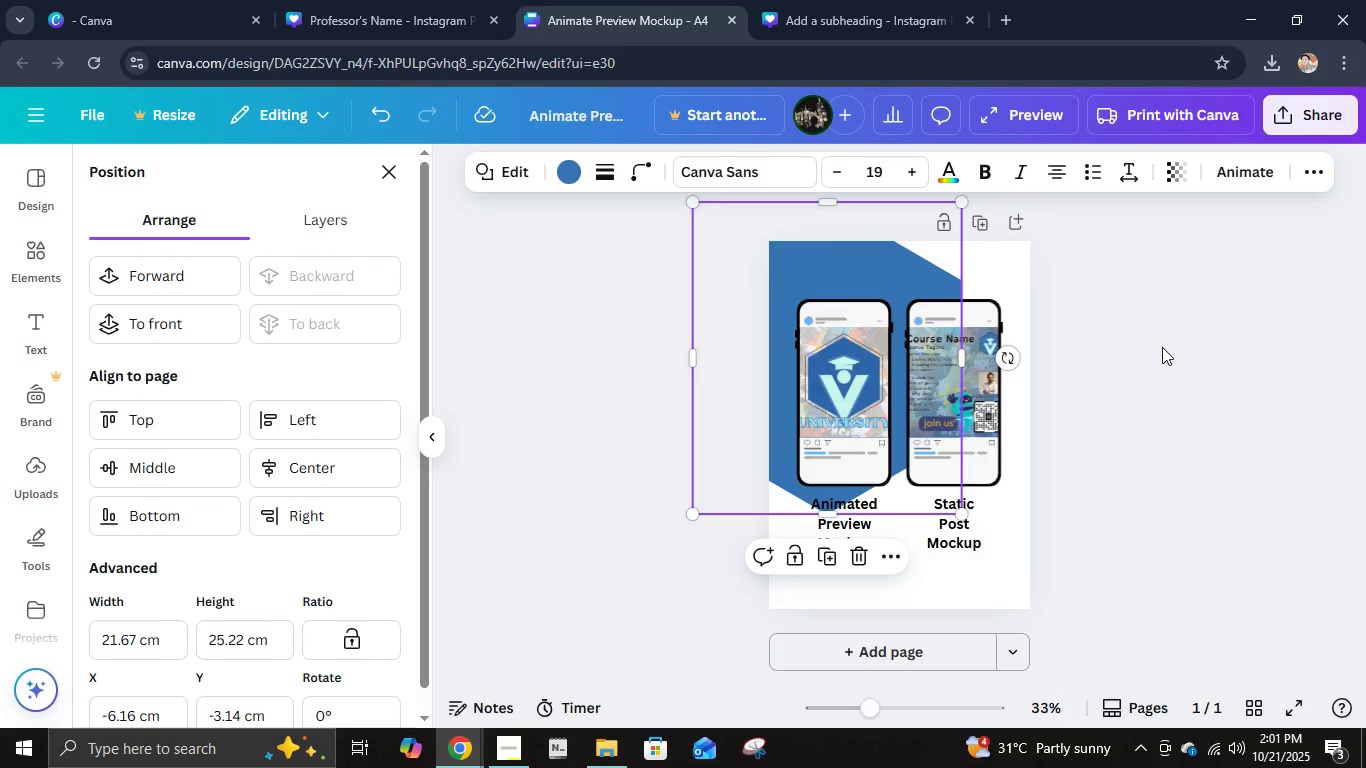 
left_click([1162, 347])
 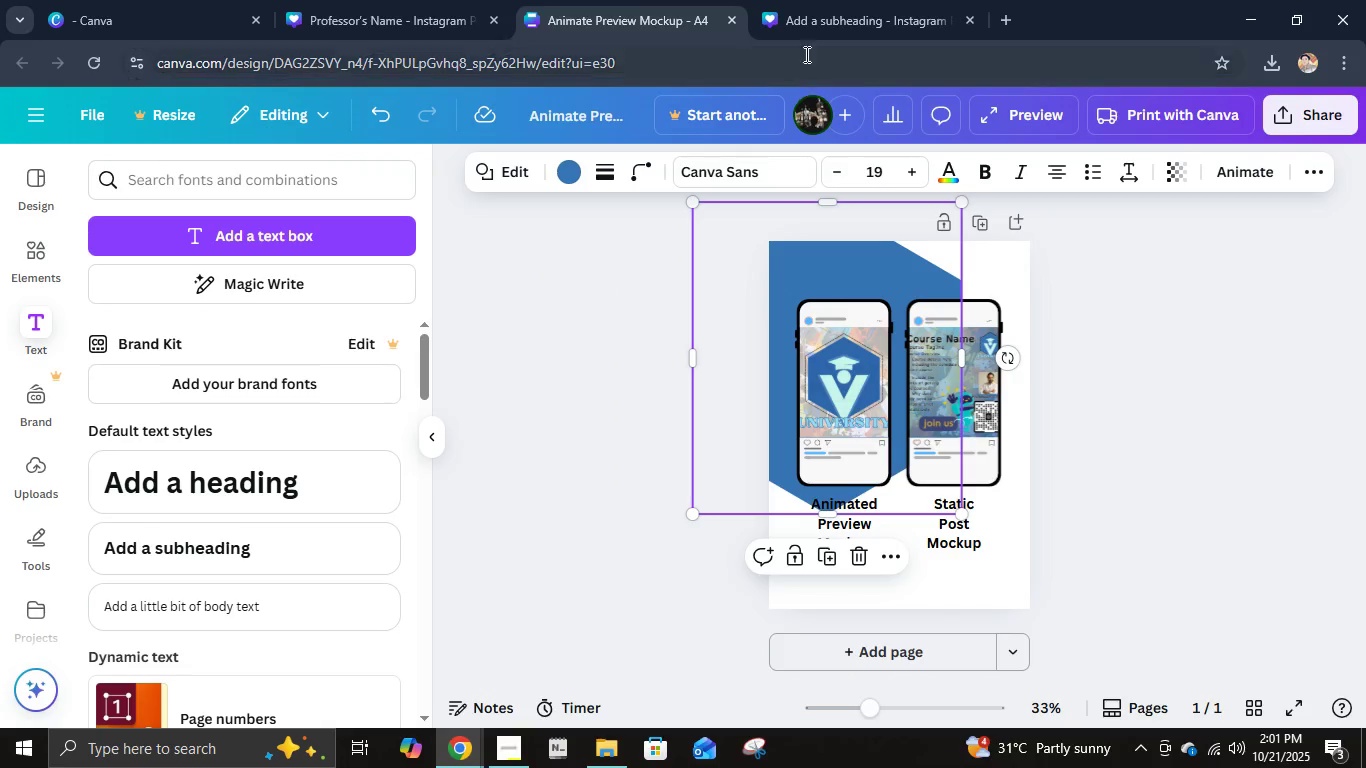 
left_click([811, 32])
 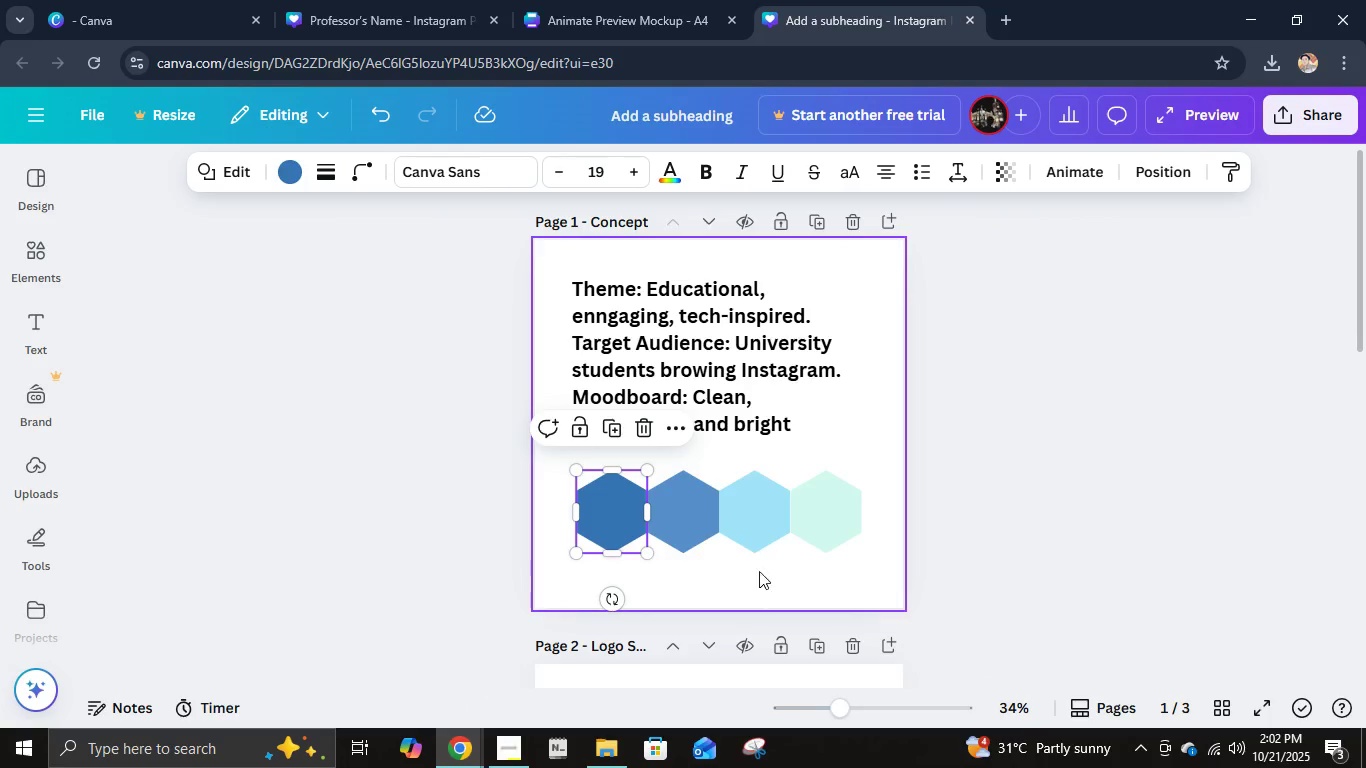 
left_click([771, 512])
 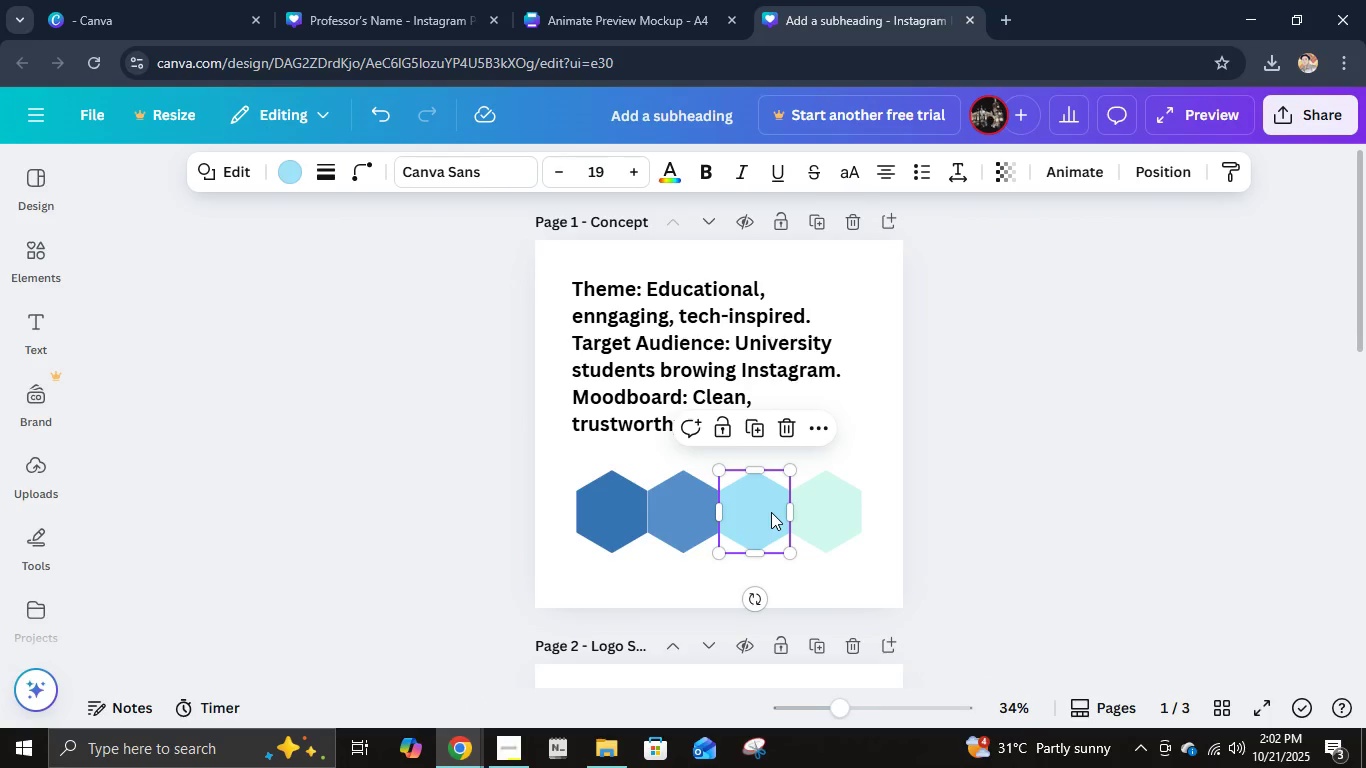 
key(Control+C)
 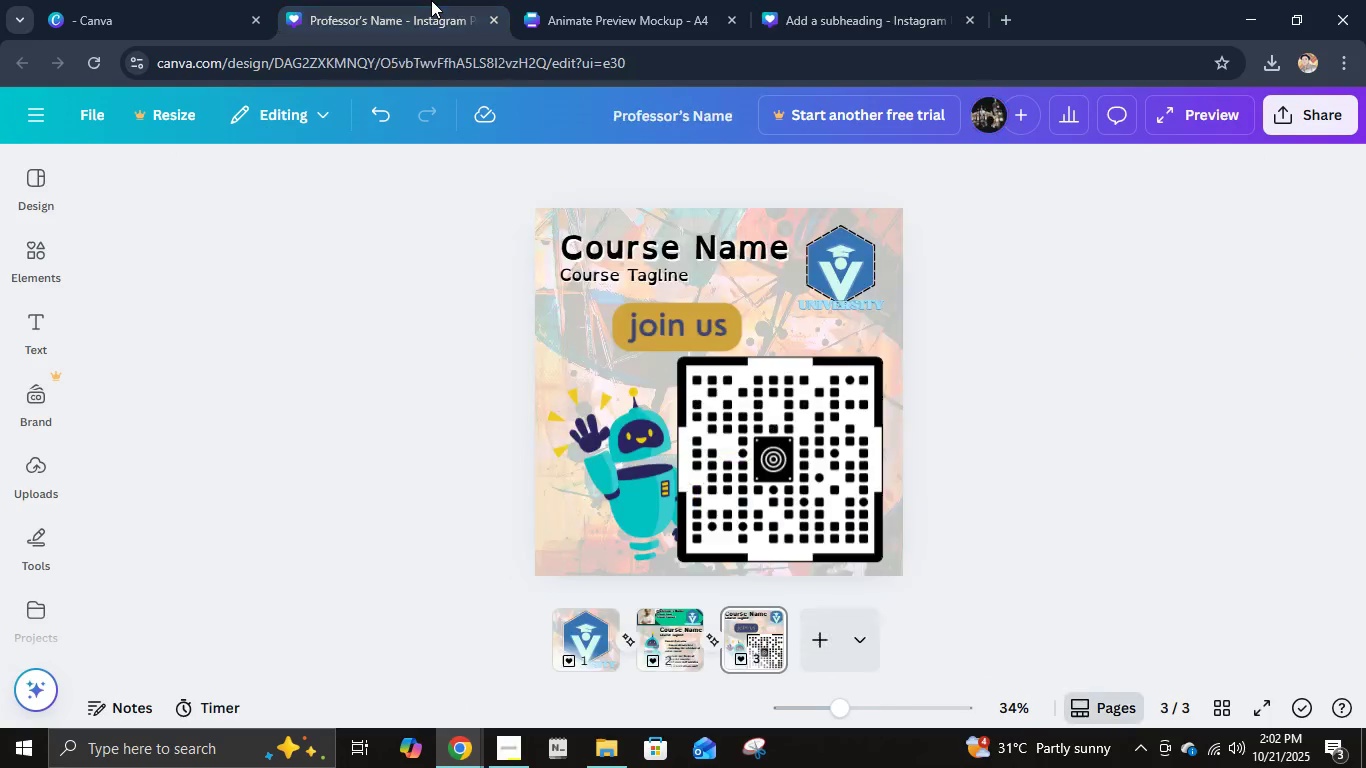 
left_click([431, 0])
 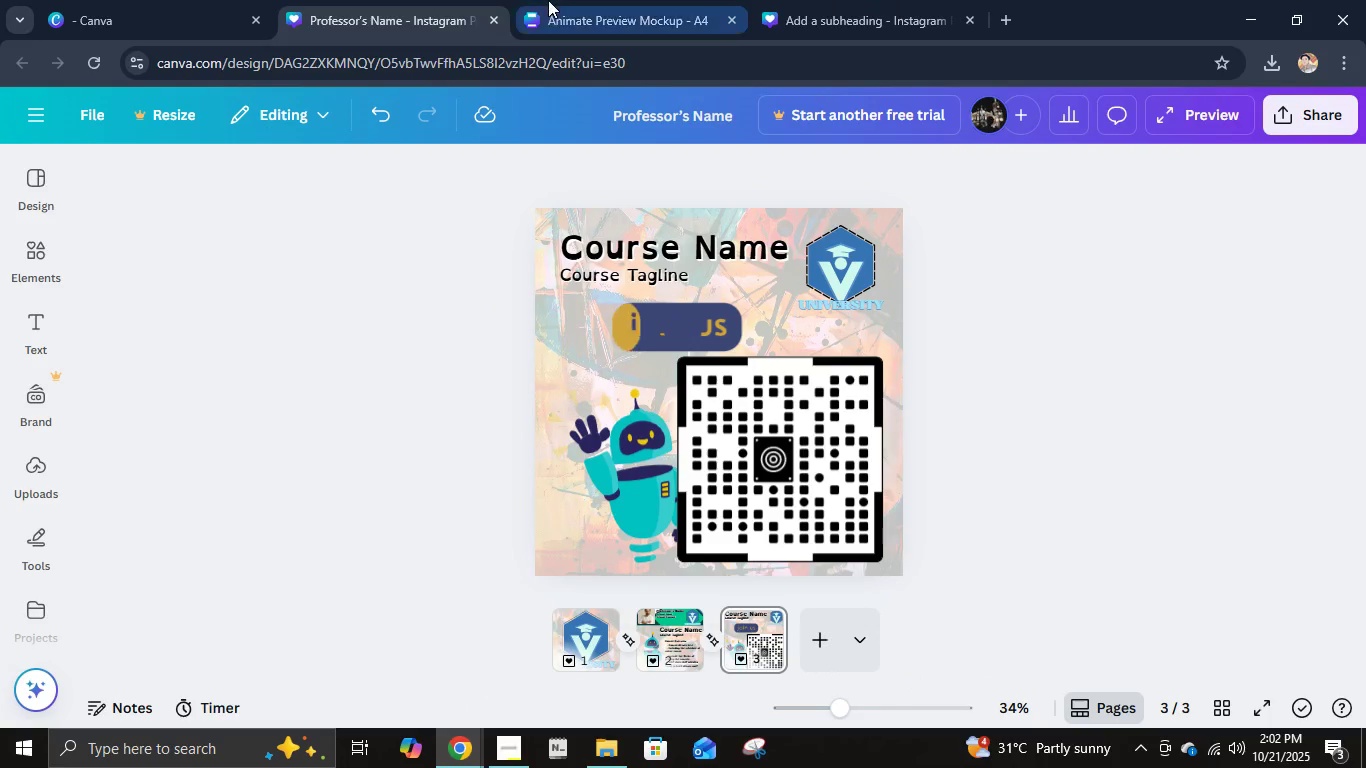 
left_click([552, 0])
 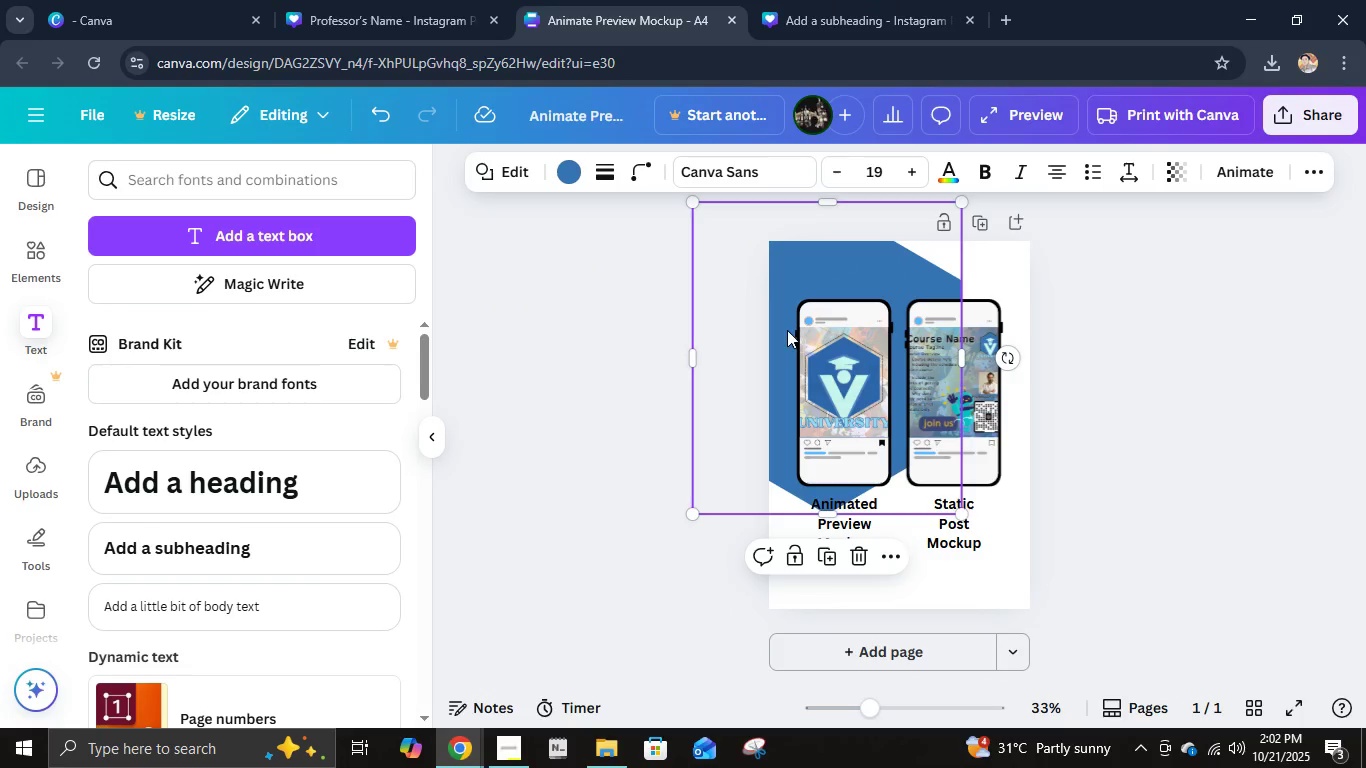 
key(Control+V)
 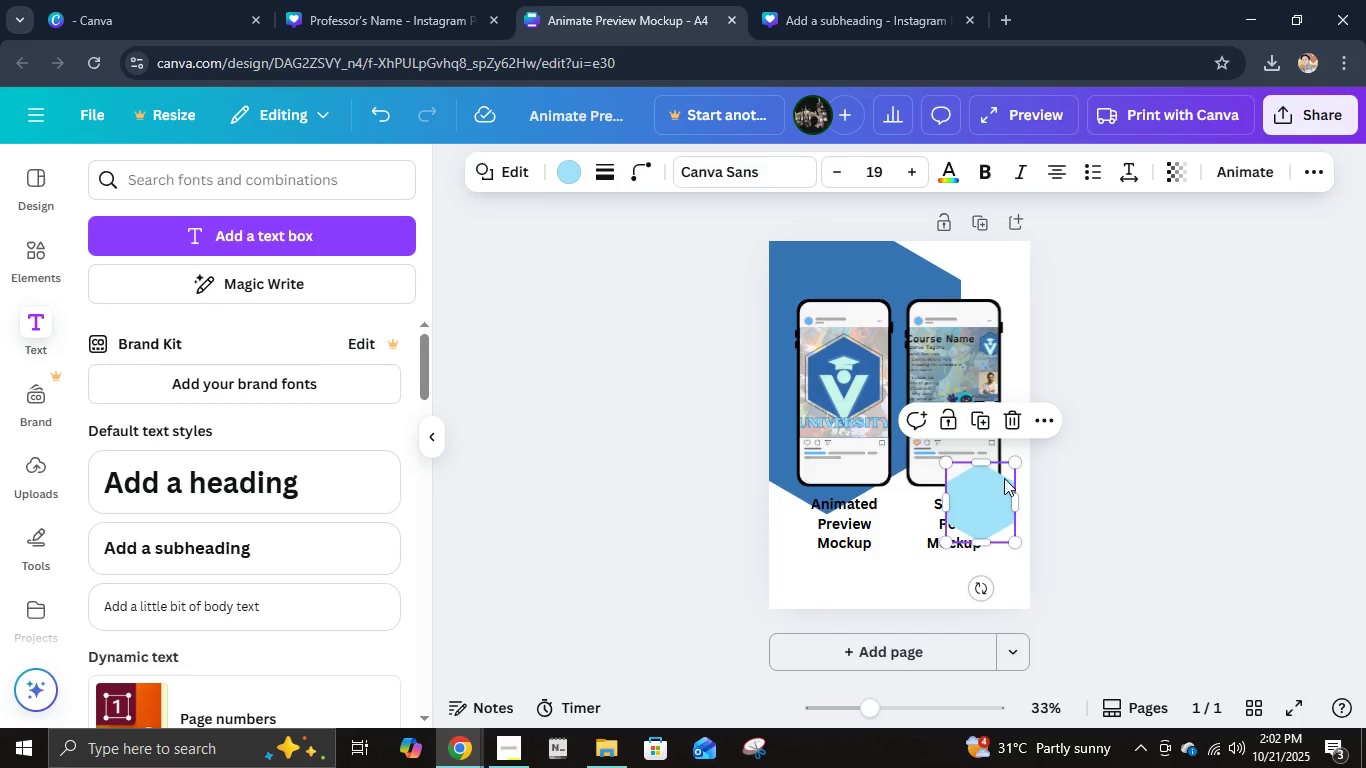 
left_click_drag(start_coordinate=[1014, 466], to_coordinate=[1216, 265])
 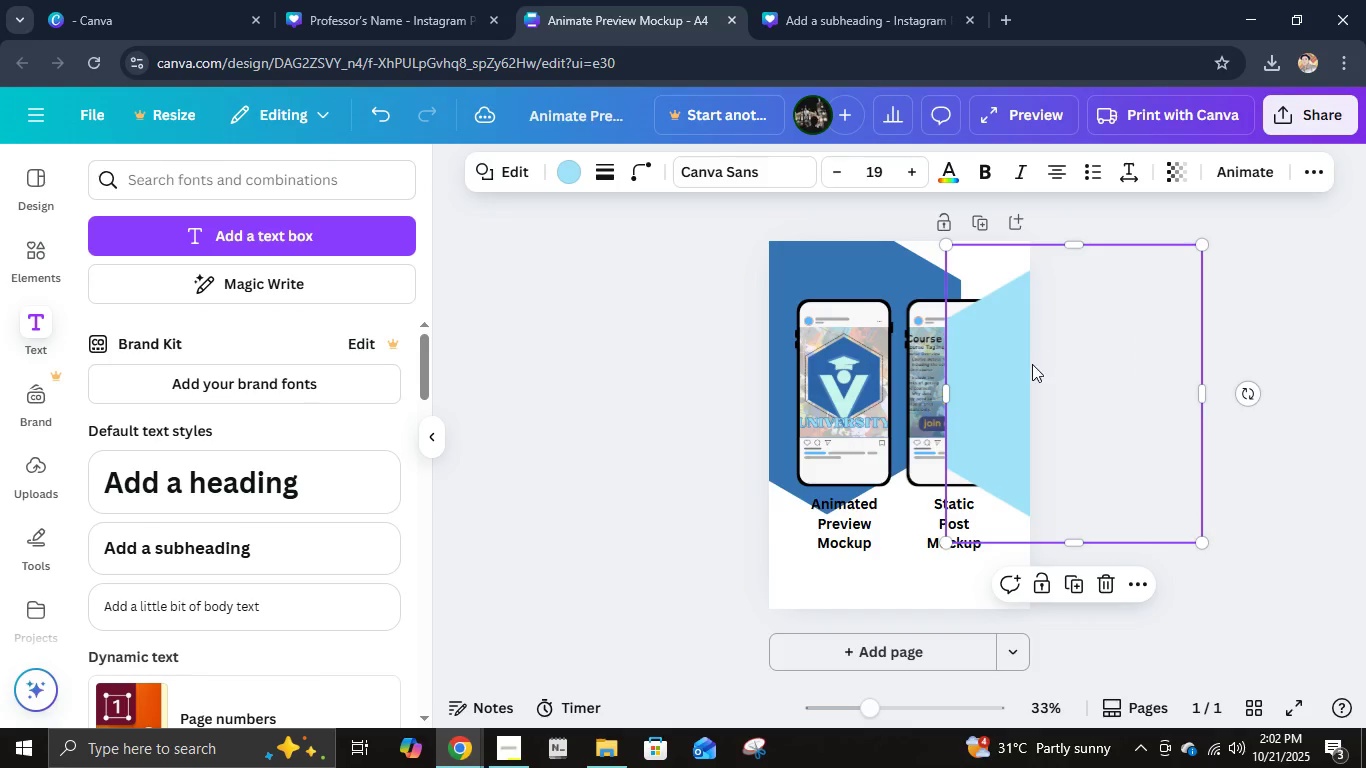 
left_click_drag(start_coordinate=[1032, 365], to_coordinate=[939, 557])
 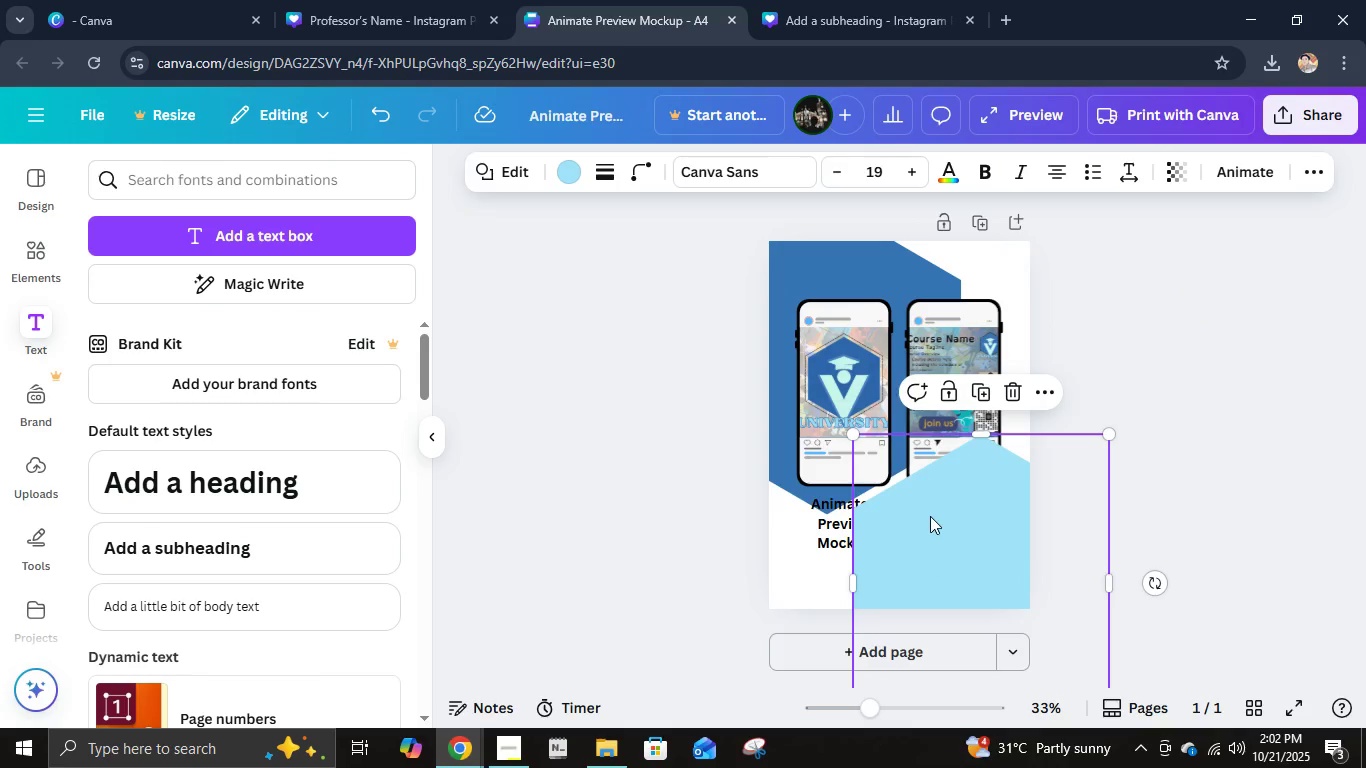 
left_click_drag(start_coordinate=[816, 249], to_coordinate=[808, 230])
 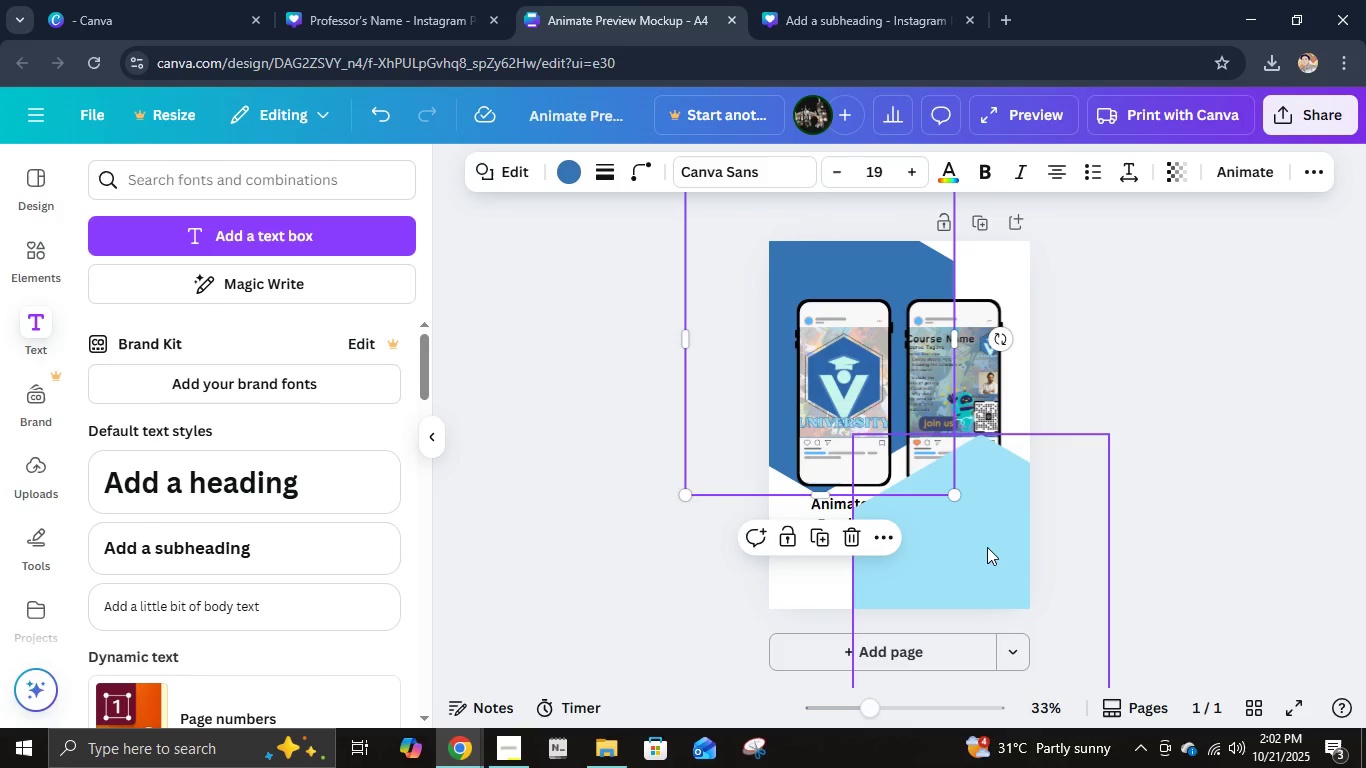 
left_click_drag(start_coordinate=[990, 556], to_coordinate=[992, 546])
 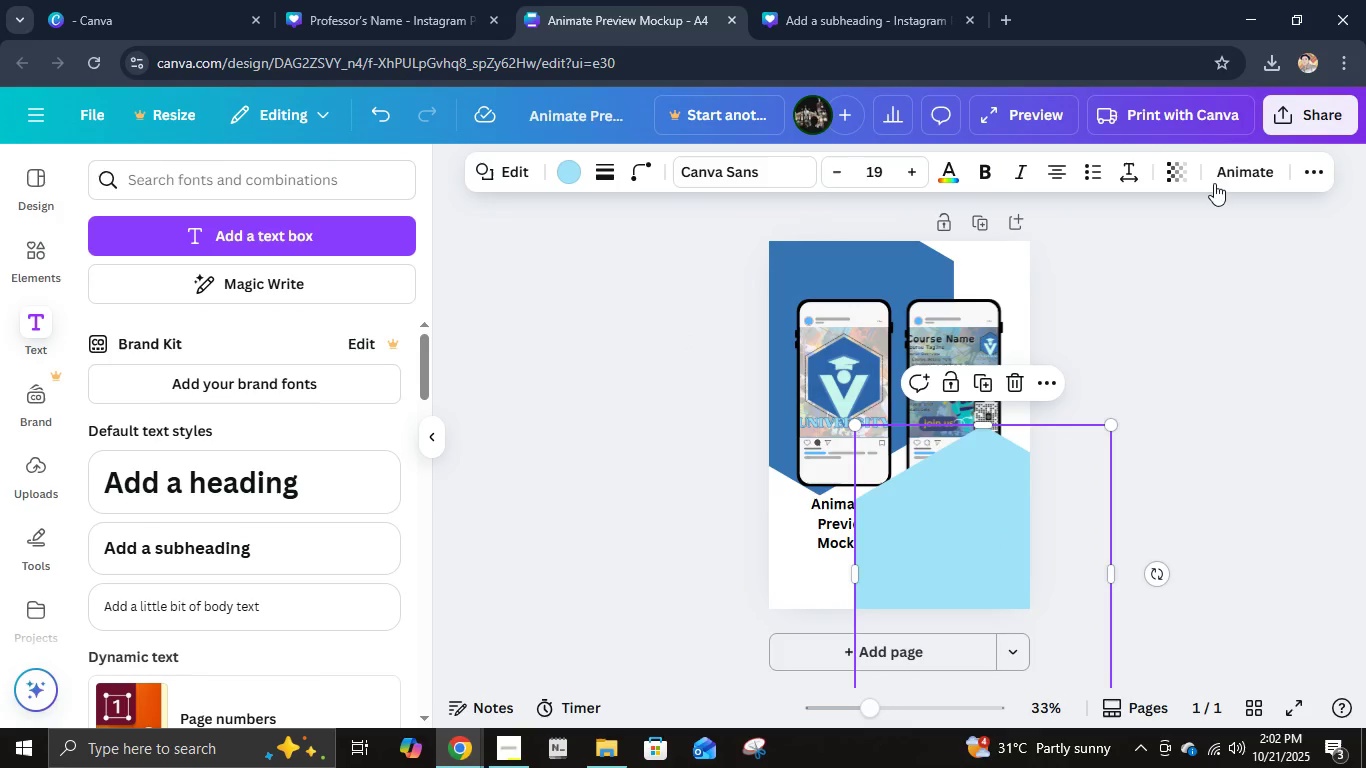 
left_click([1236, 170])
 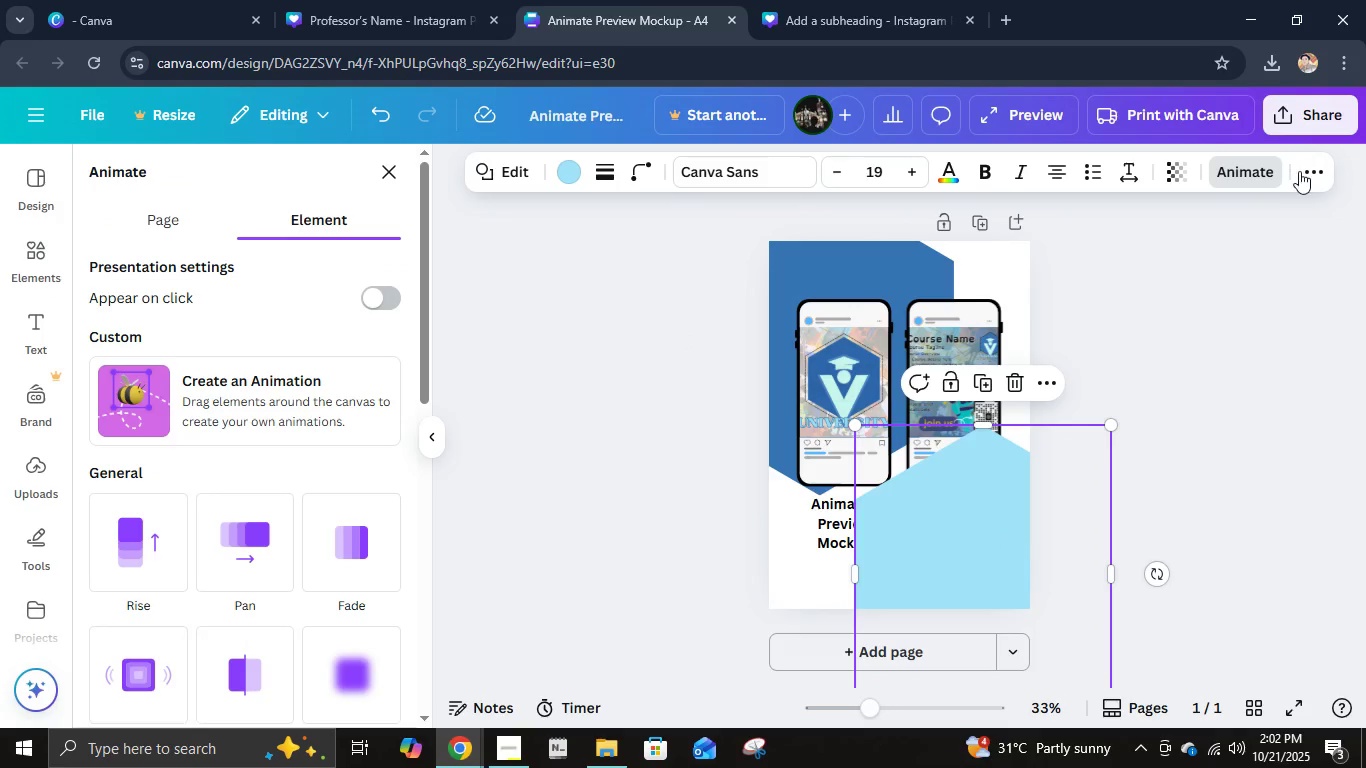 
left_click([1303, 172])
 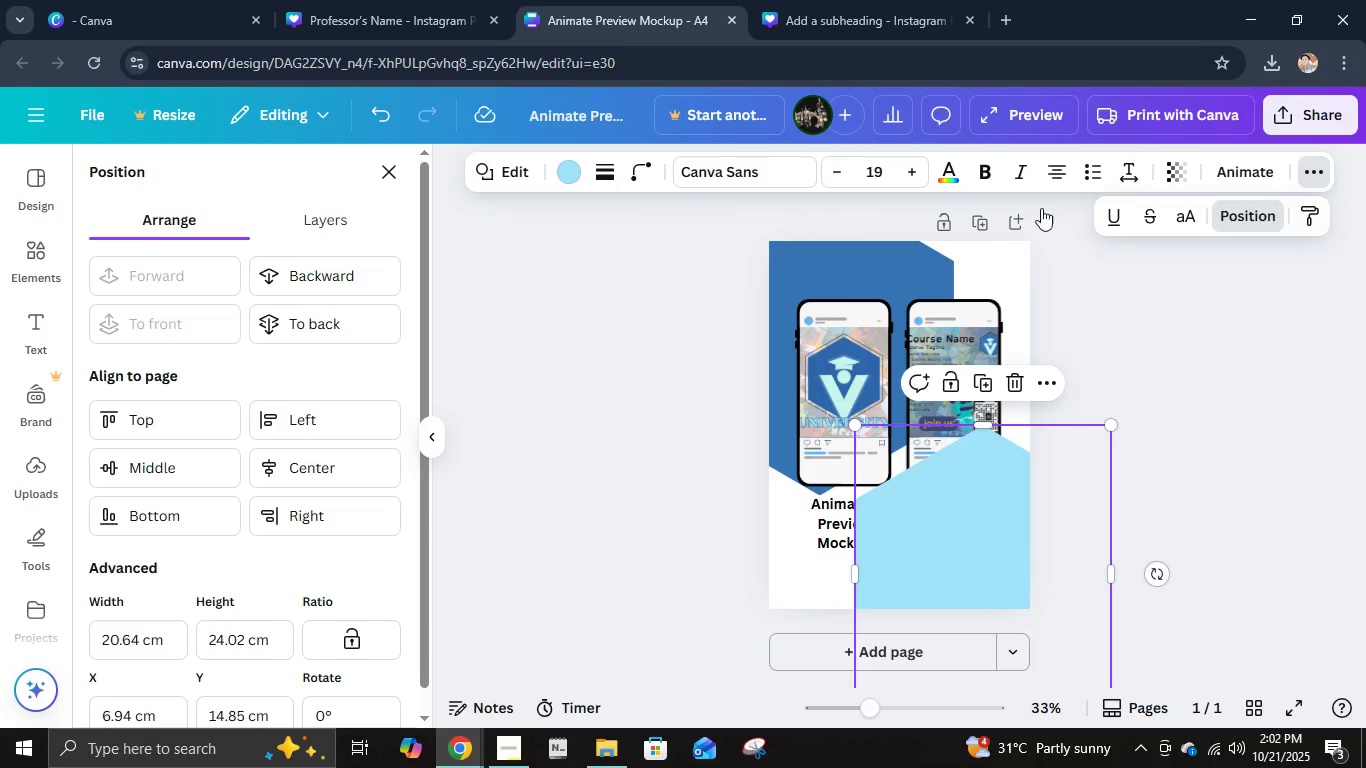 
left_click([383, 323])
 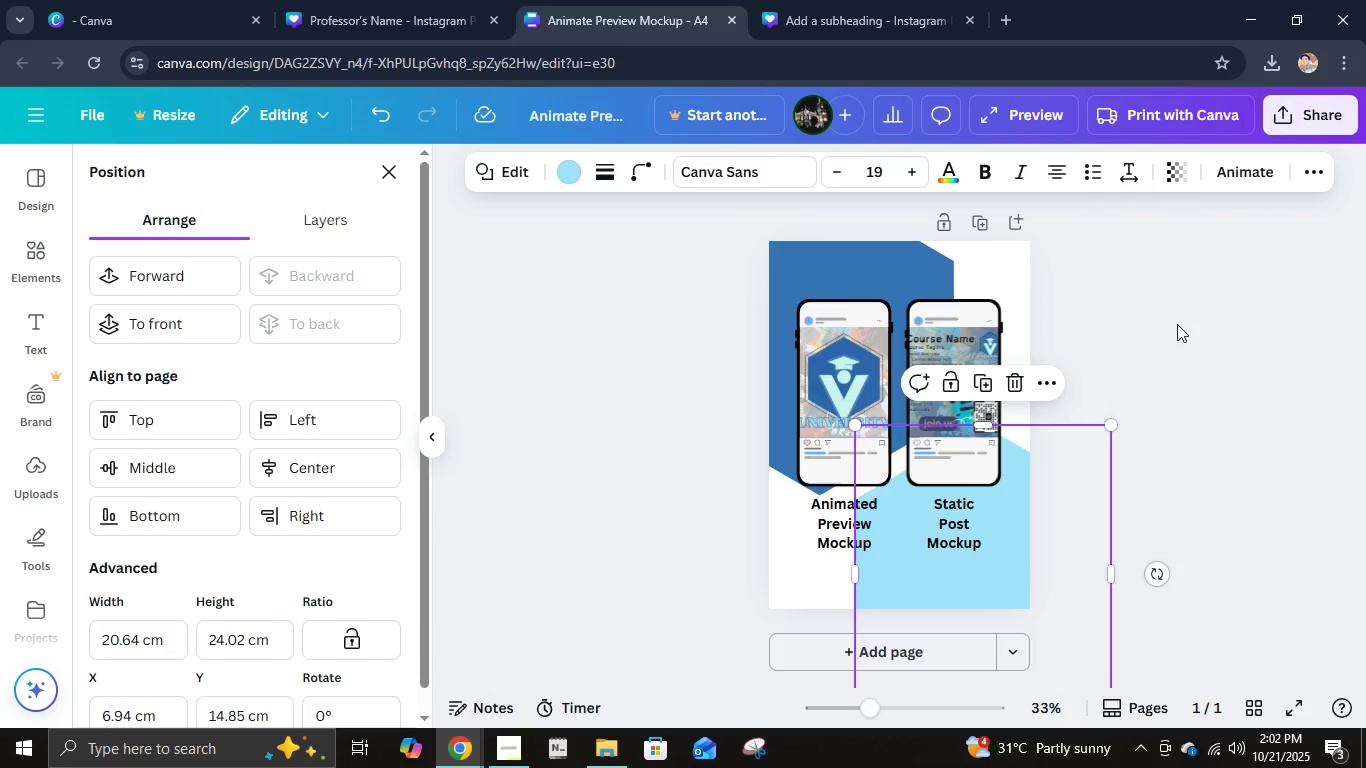 
left_click([1179, 321])
 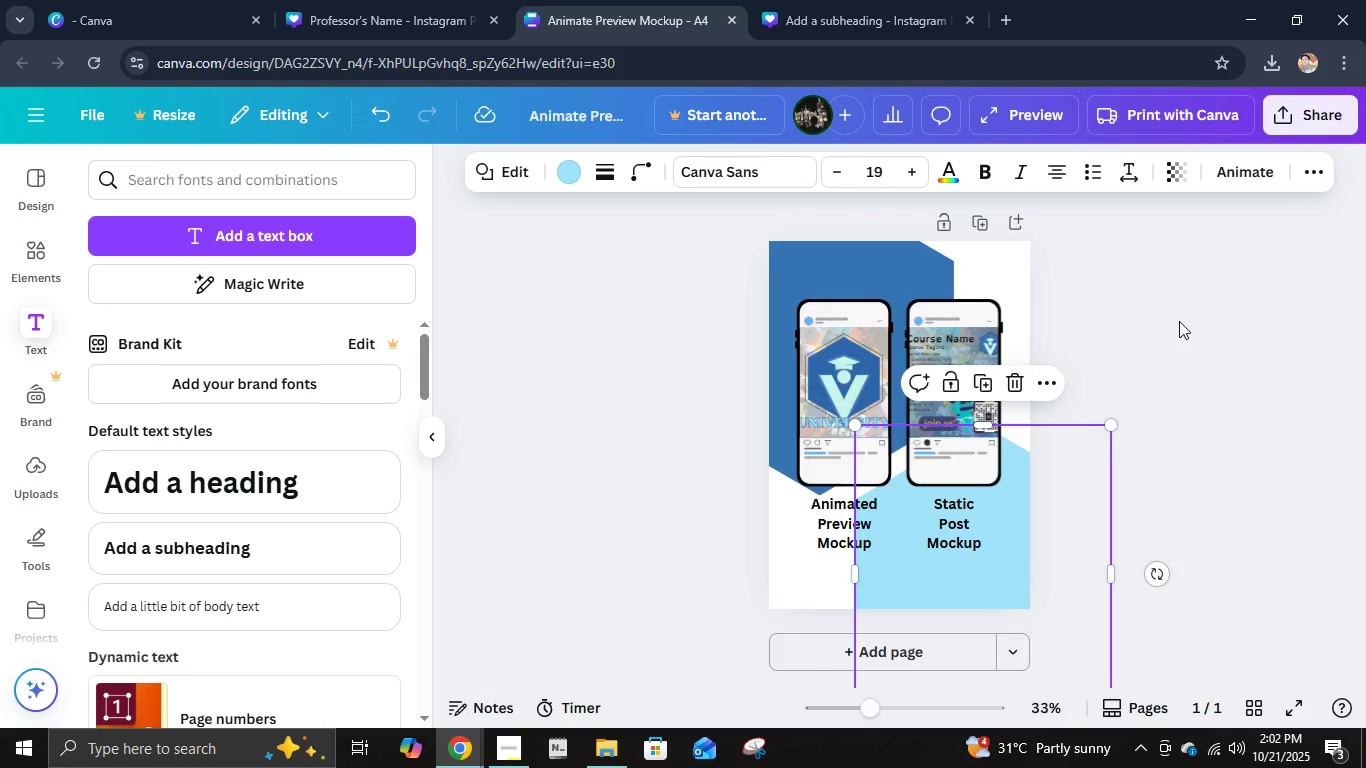 
left_click([1179, 321])
 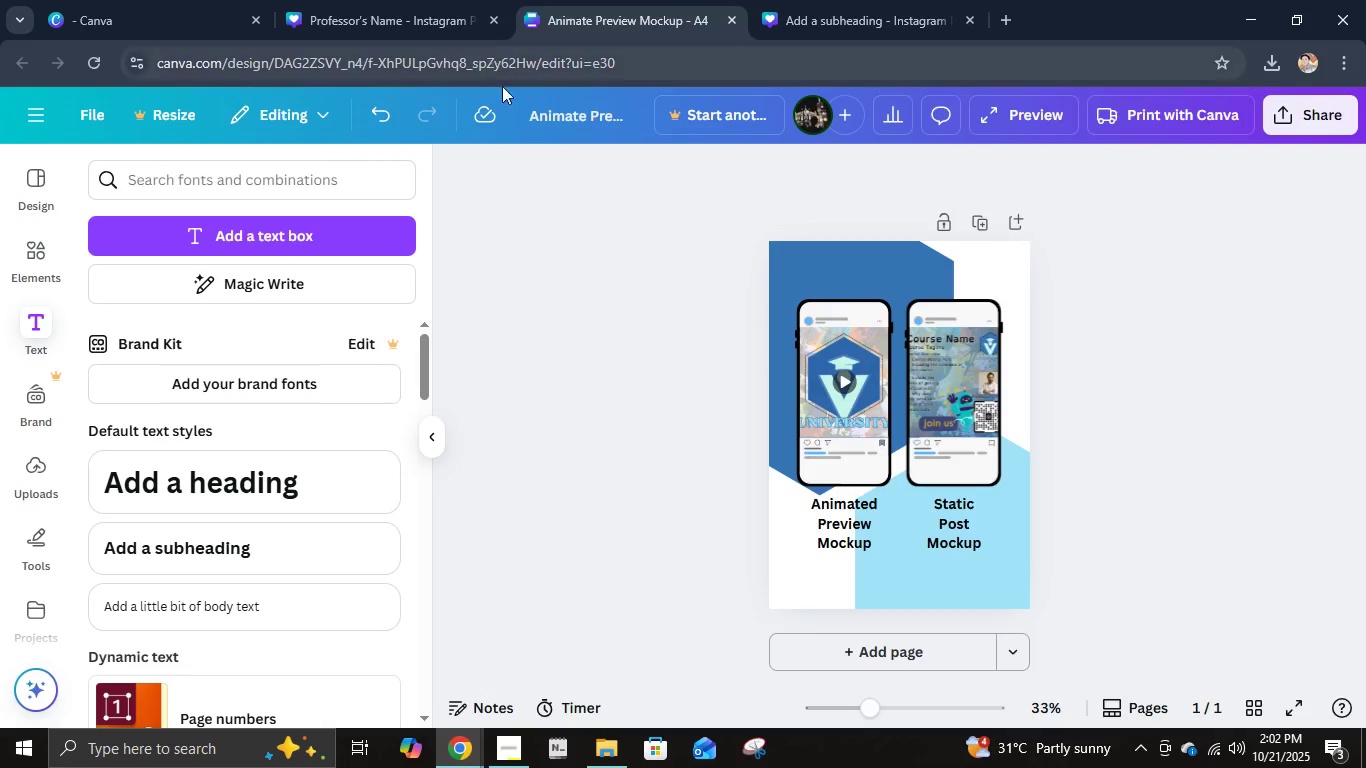 
wait(8.92)
 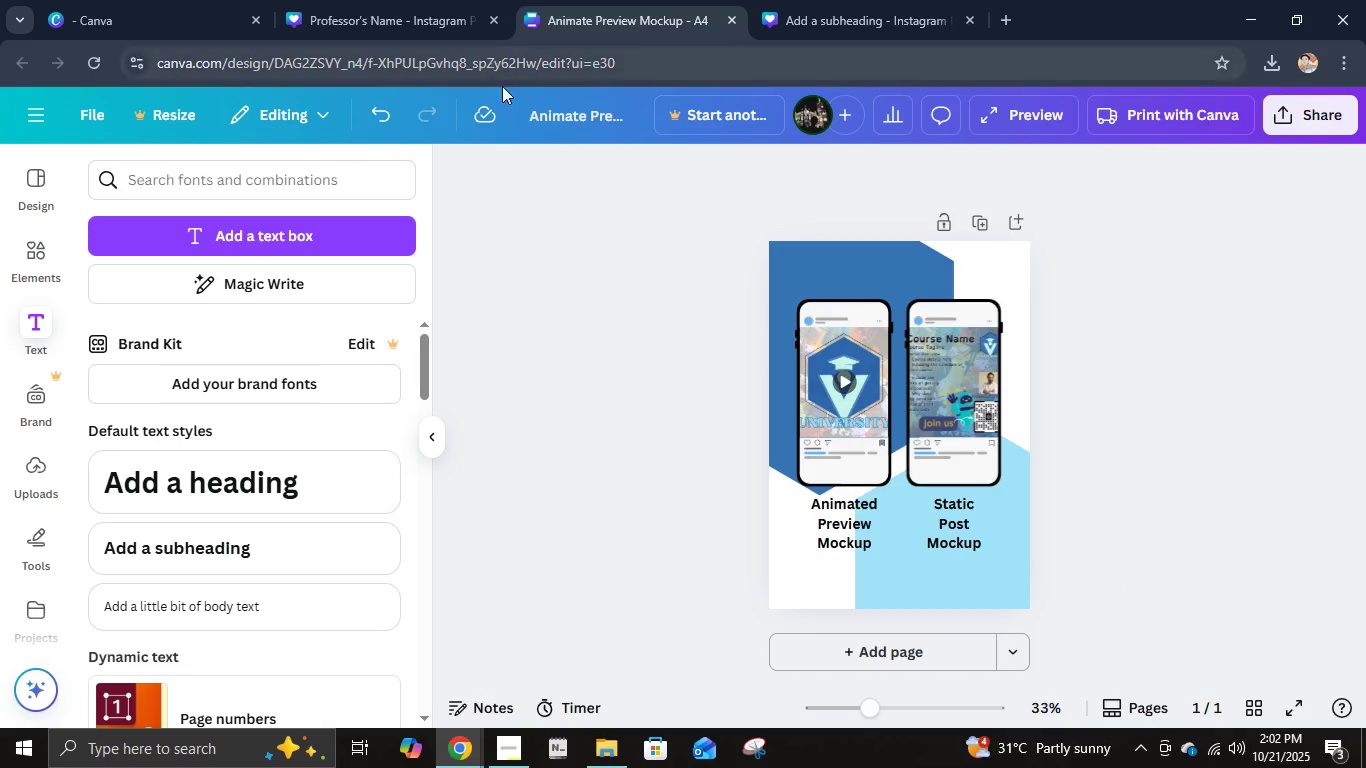 
left_click([1016, 270])
 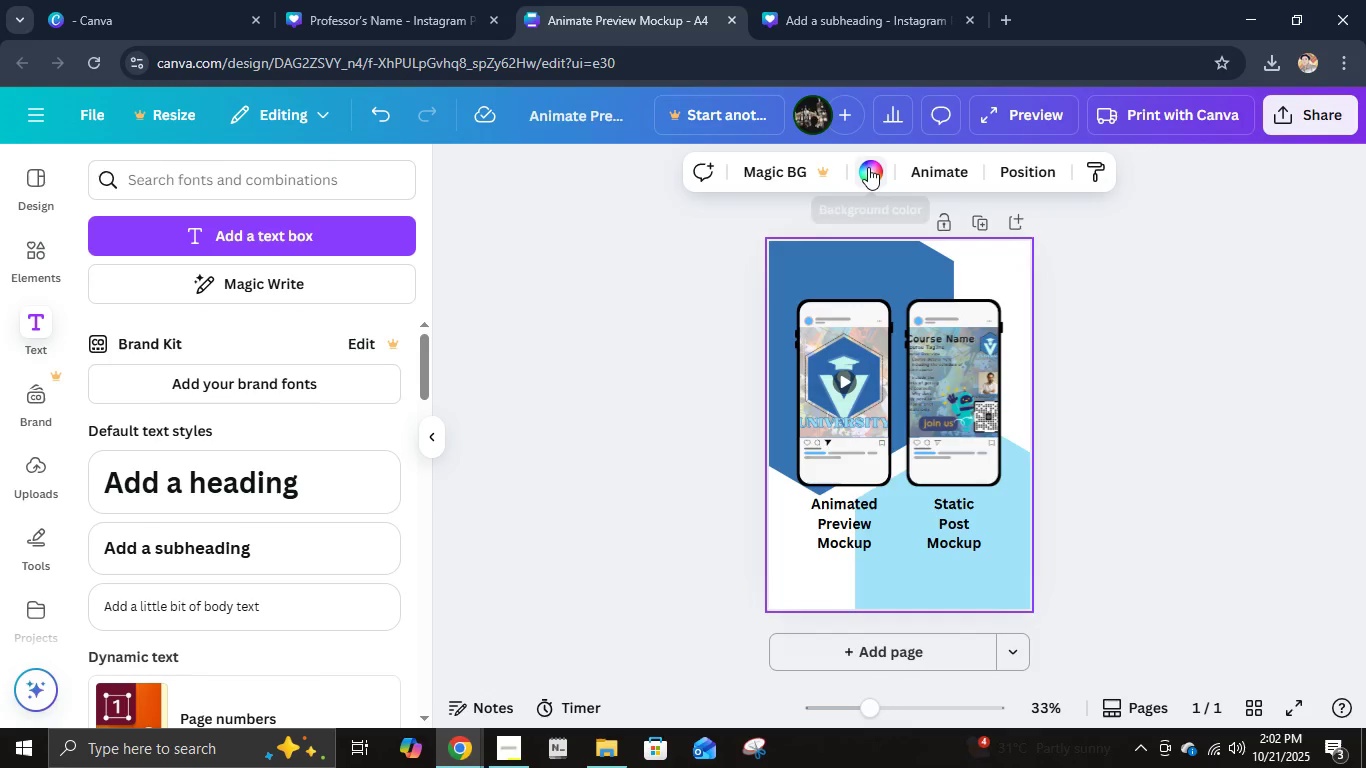 
left_click([865, 165])
 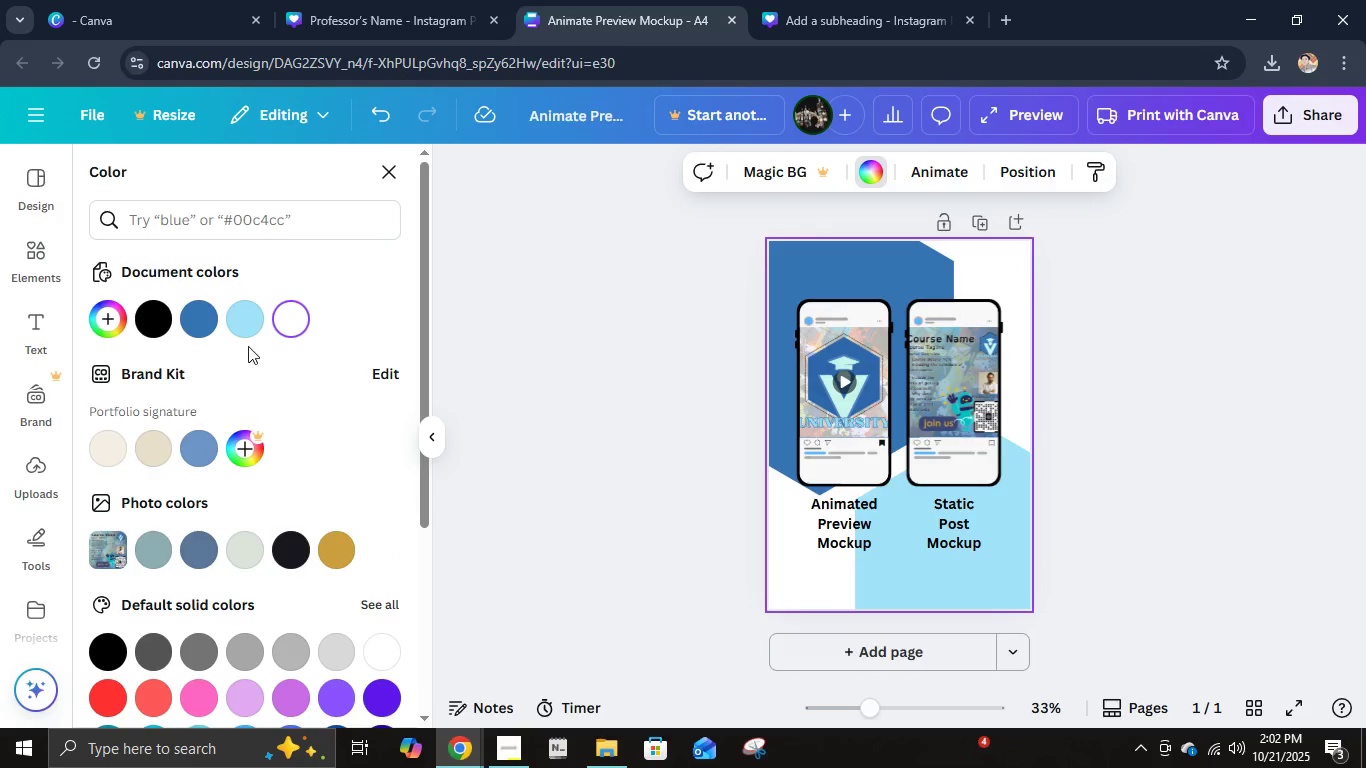 
left_click([245, 331])
 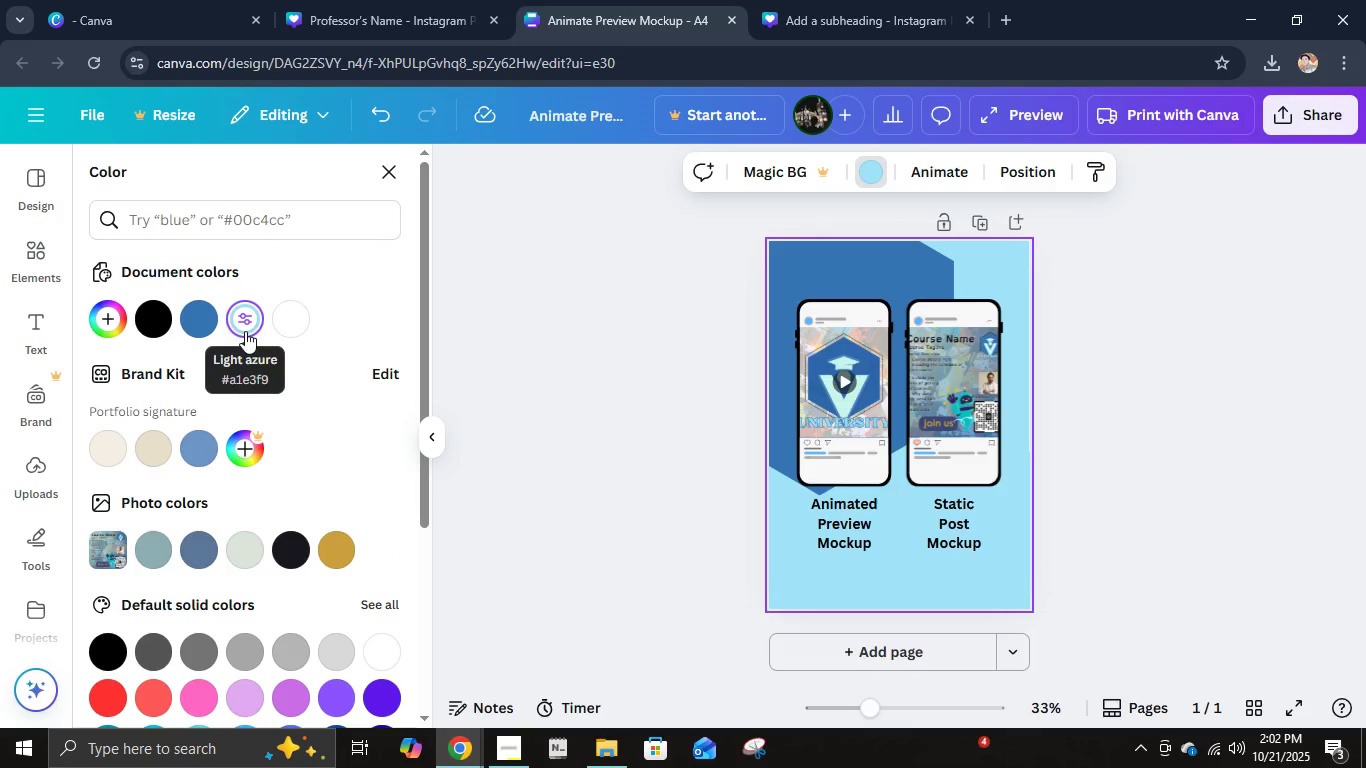 
key(Control+Z)
 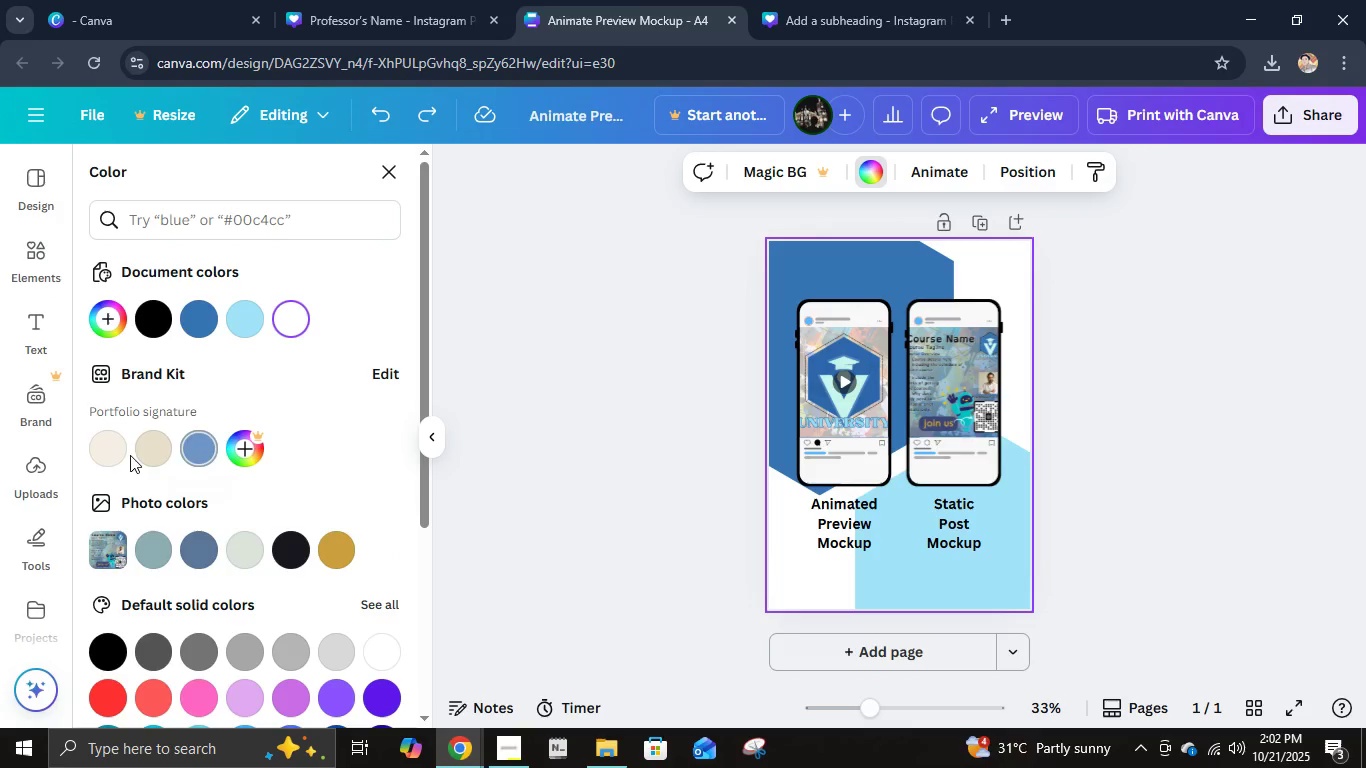 
left_click([117, 456])
 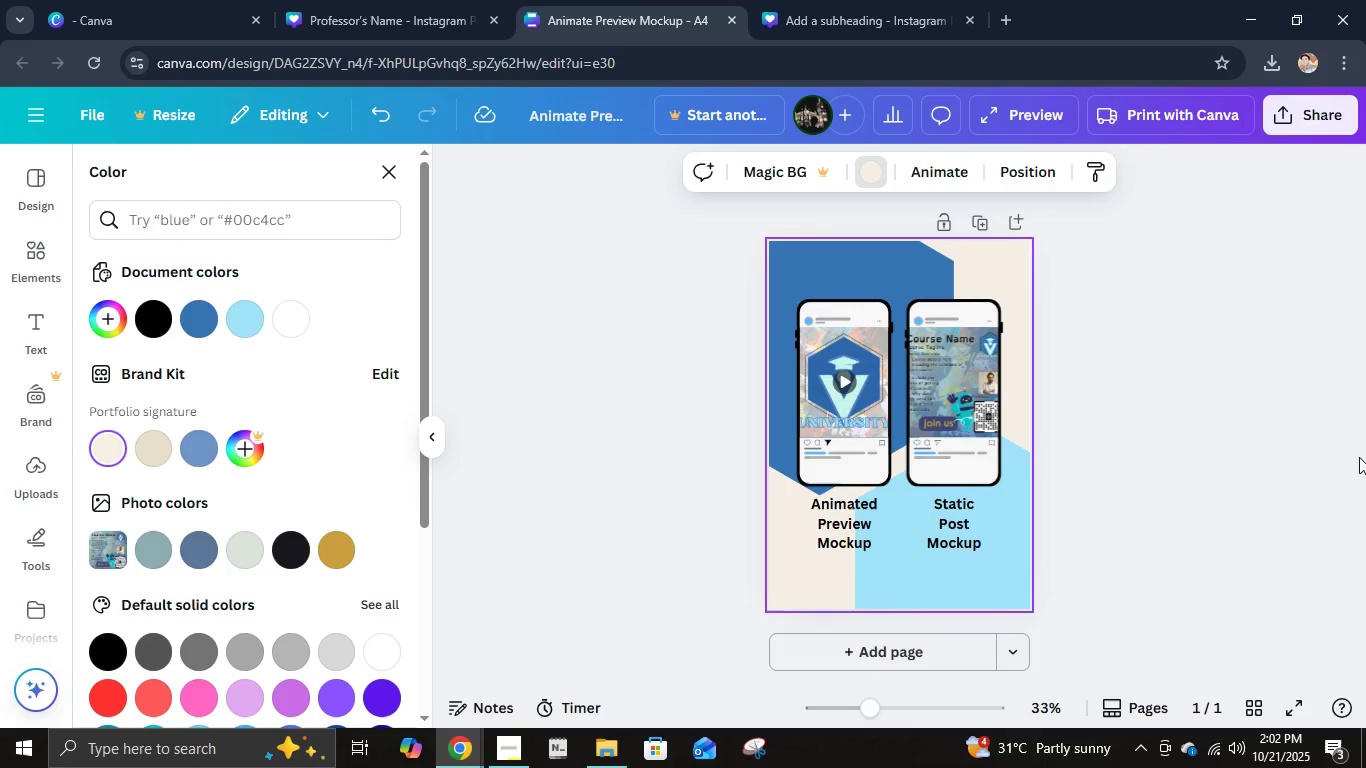 
left_click([1199, 423])
 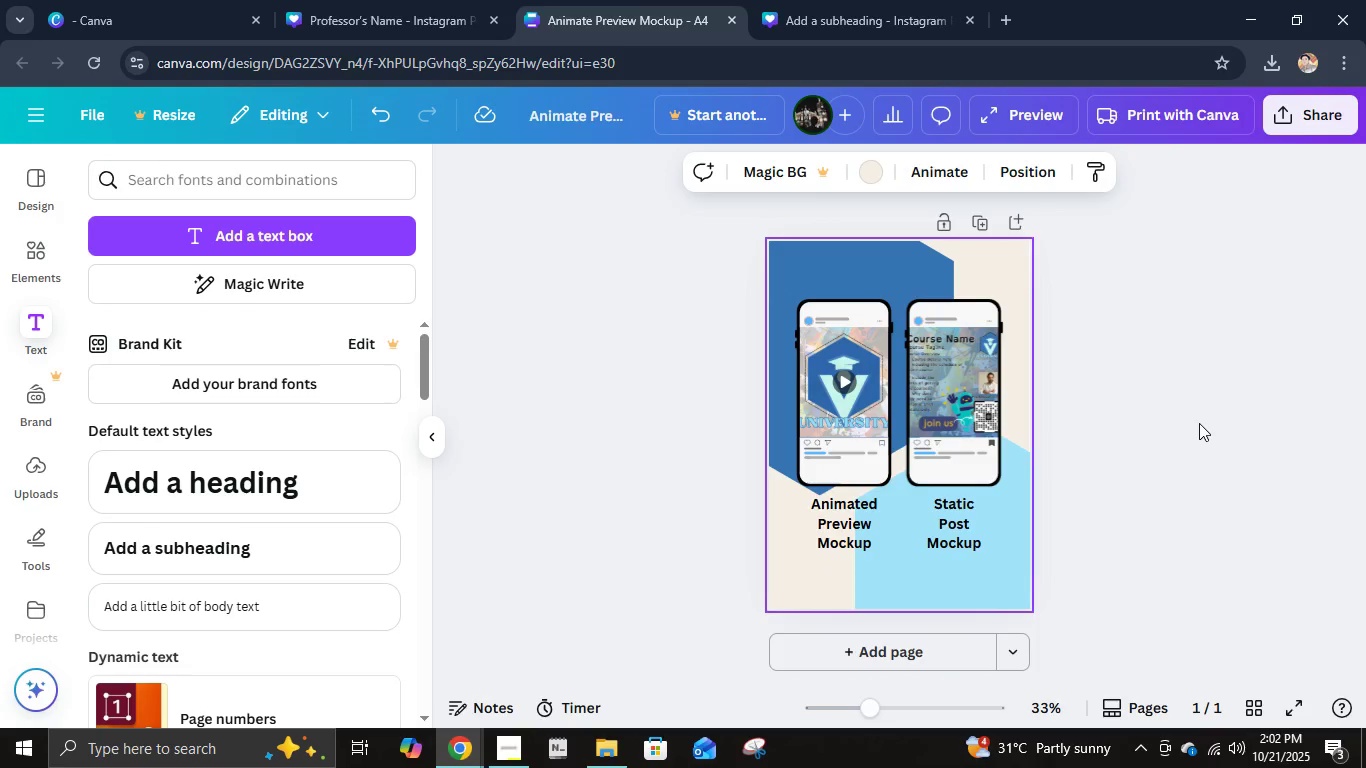 
left_click([1199, 423])
 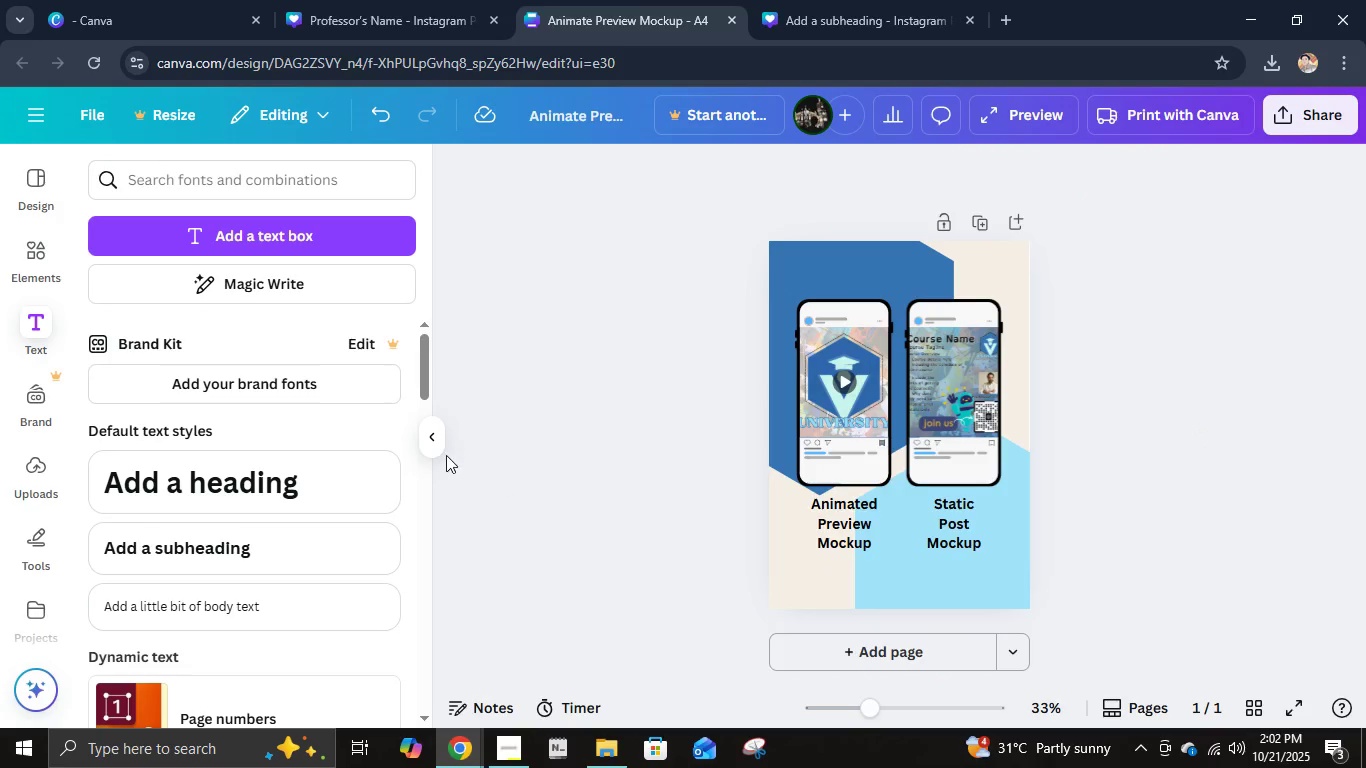 
left_click([443, 444])
 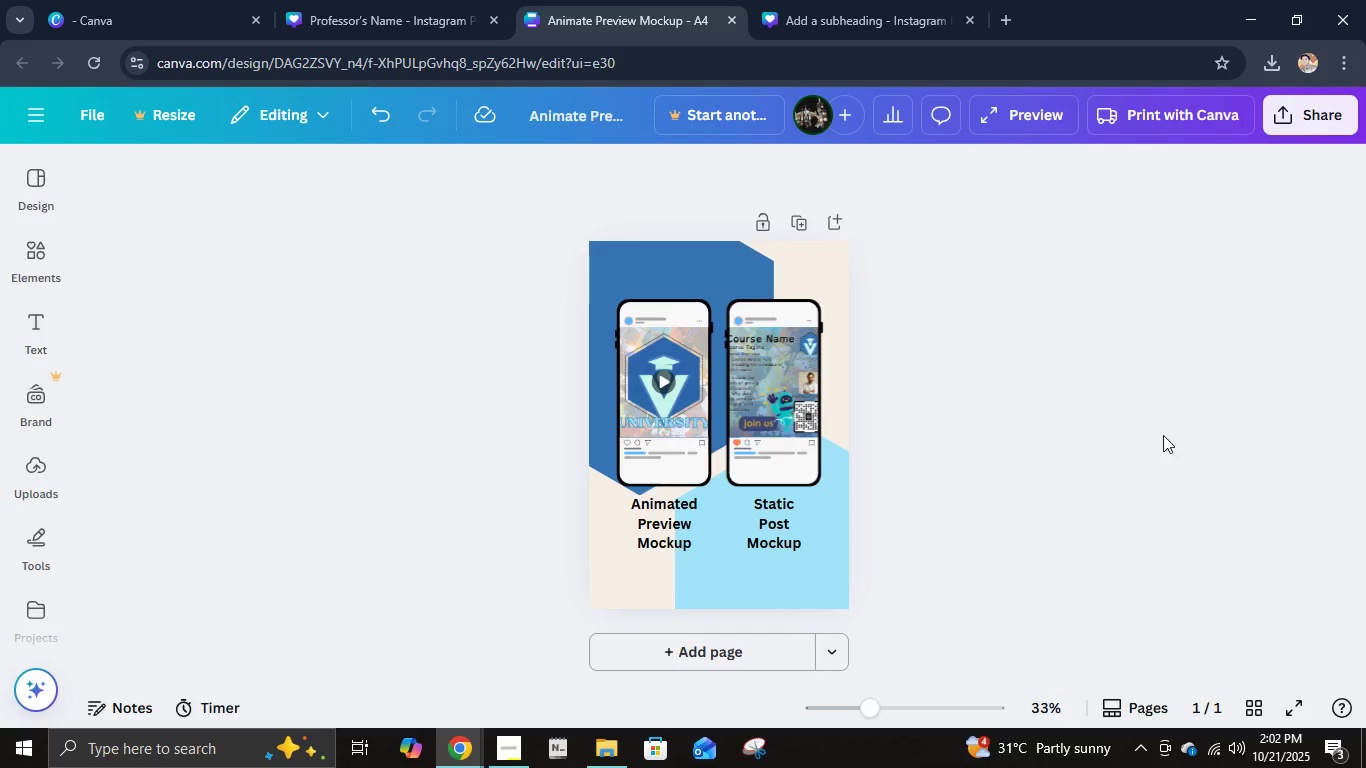 
left_click([1097, 435])
 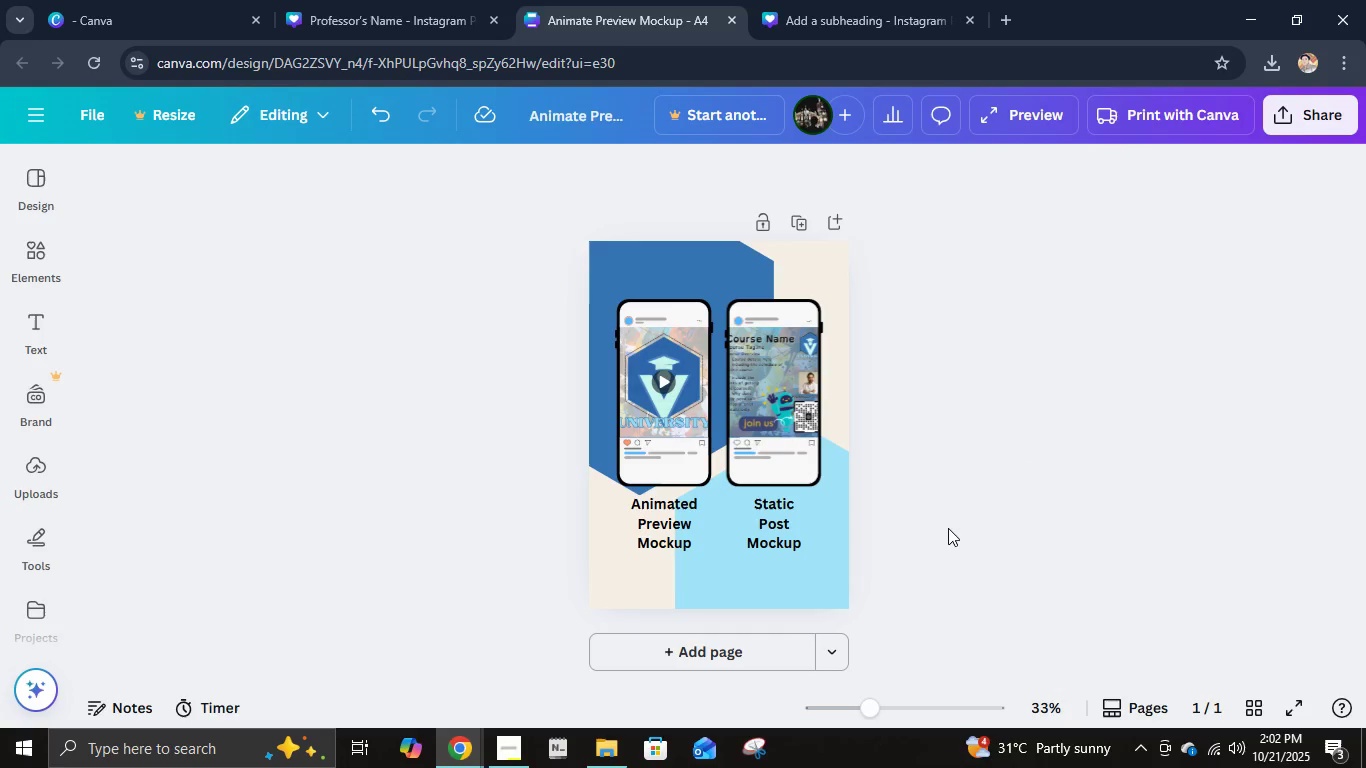 
scroll: coordinate [945, 520], scroll_direction: down, amount: 1.0
 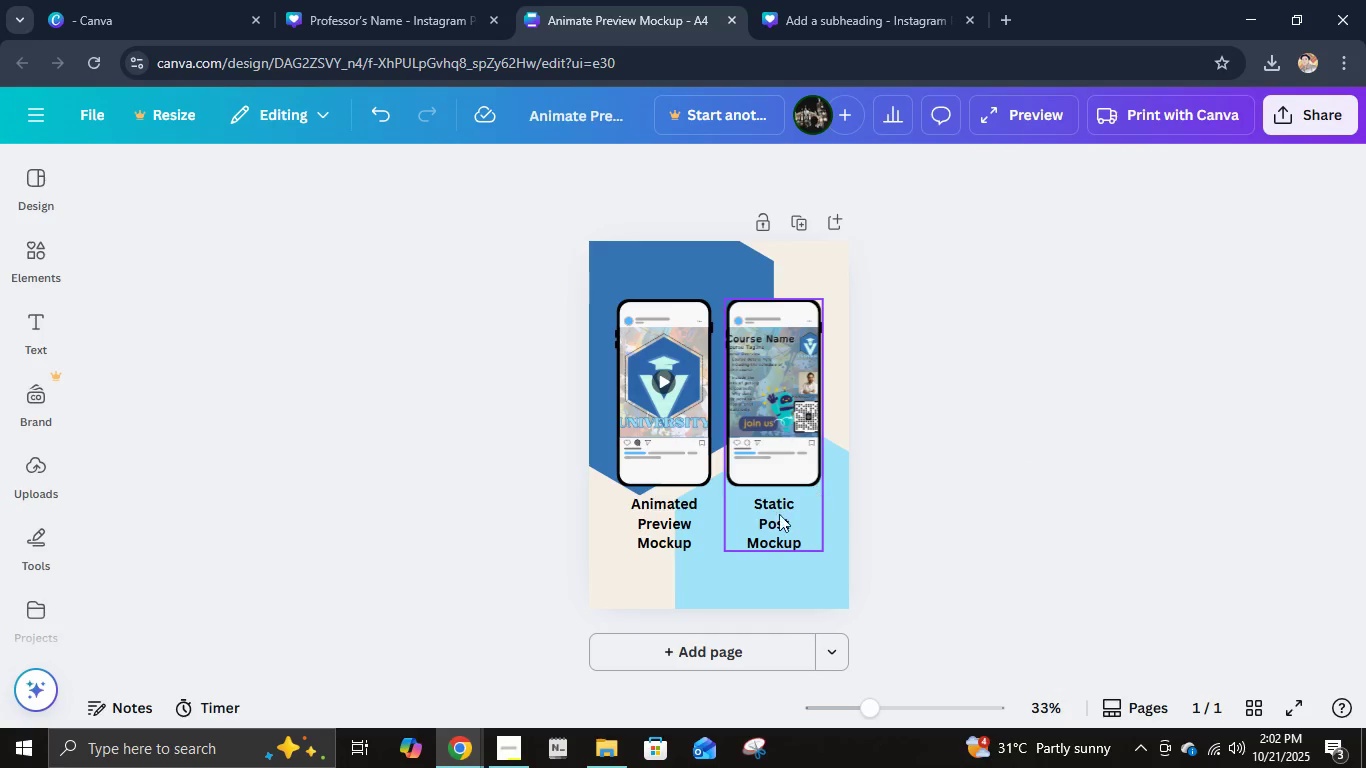 
left_click([773, 522])
 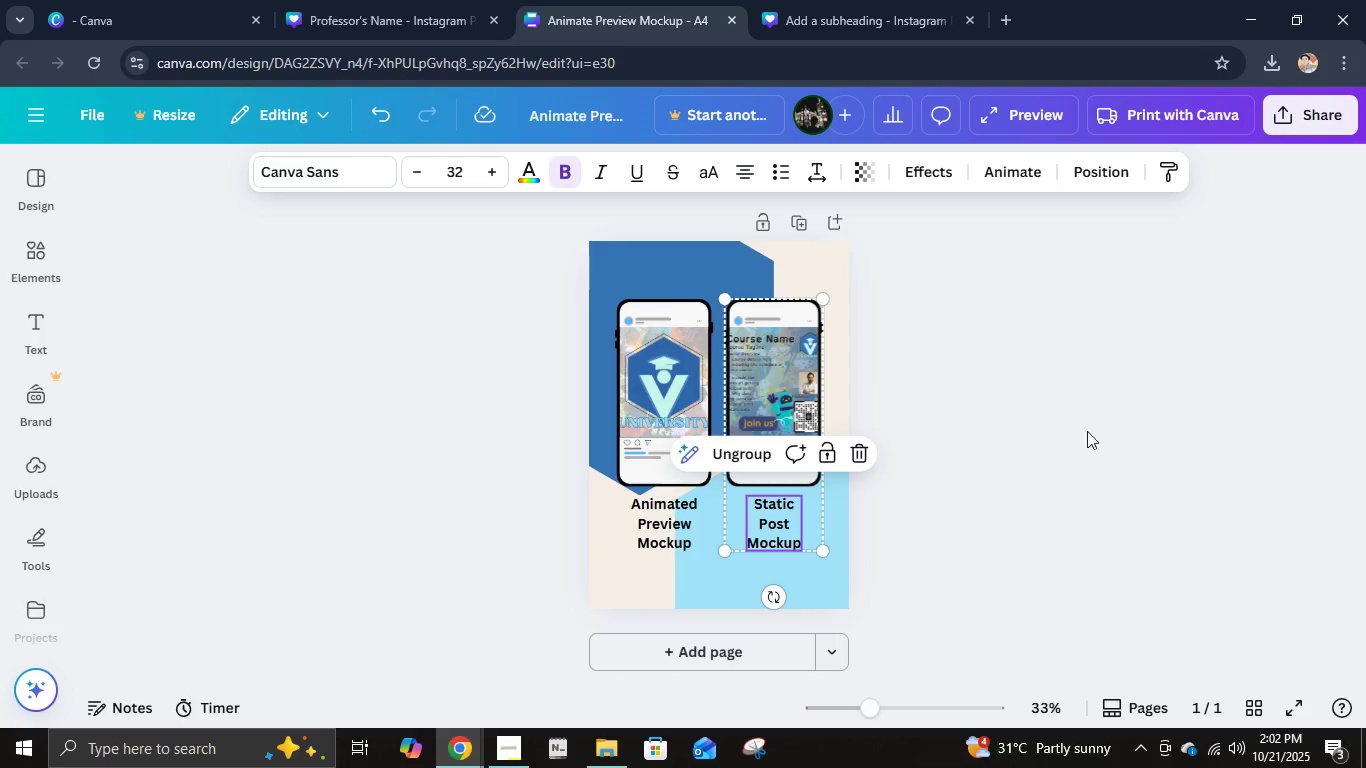 
left_click([1108, 424])
 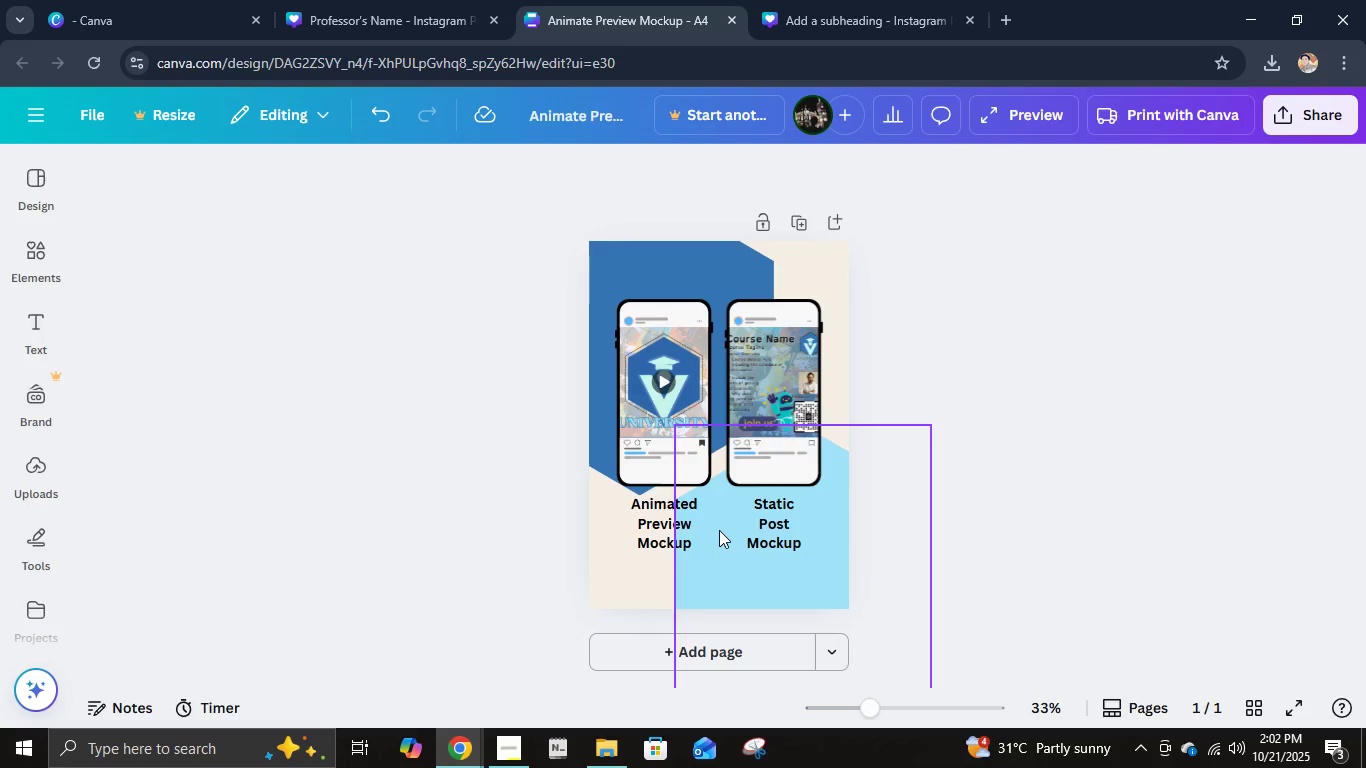 
left_click([763, 391])
 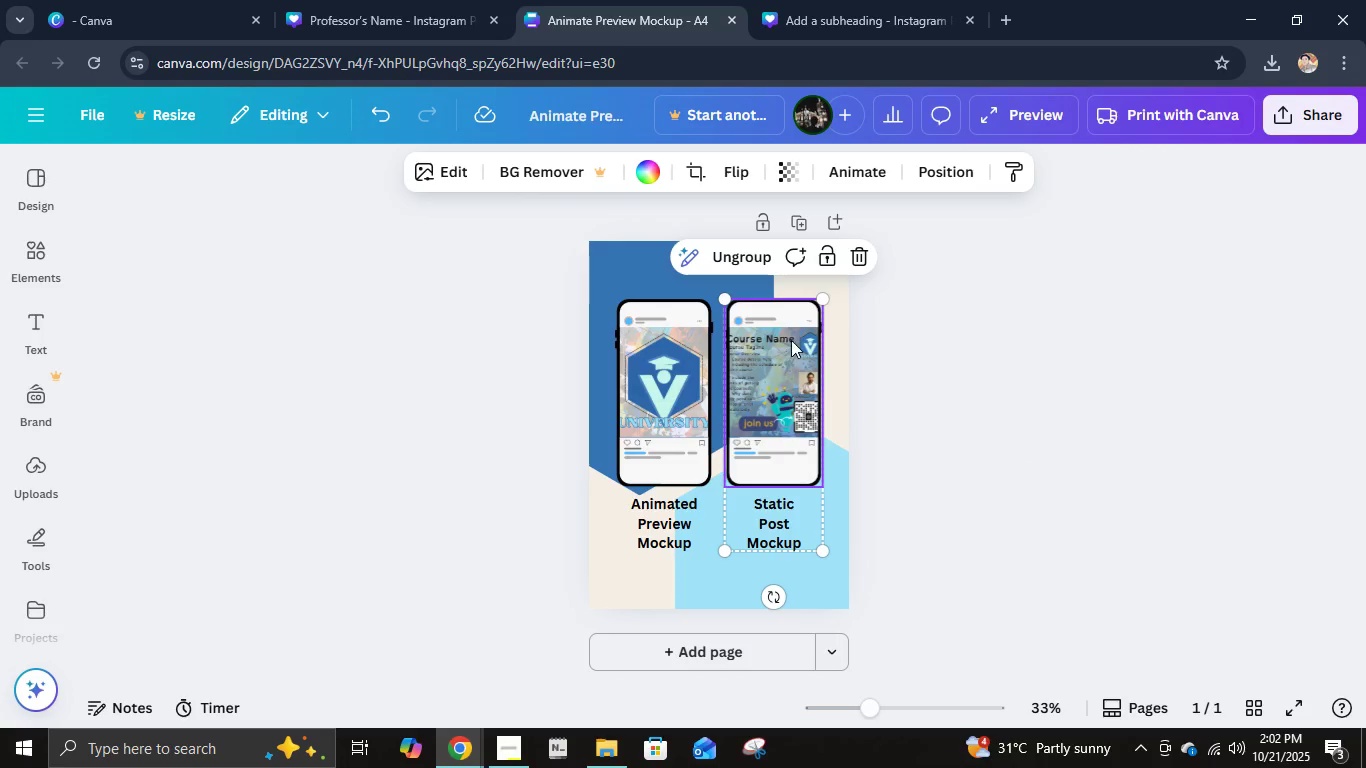 
left_click_drag(start_coordinate=[791, 340], to_coordinate=[791, 372])
 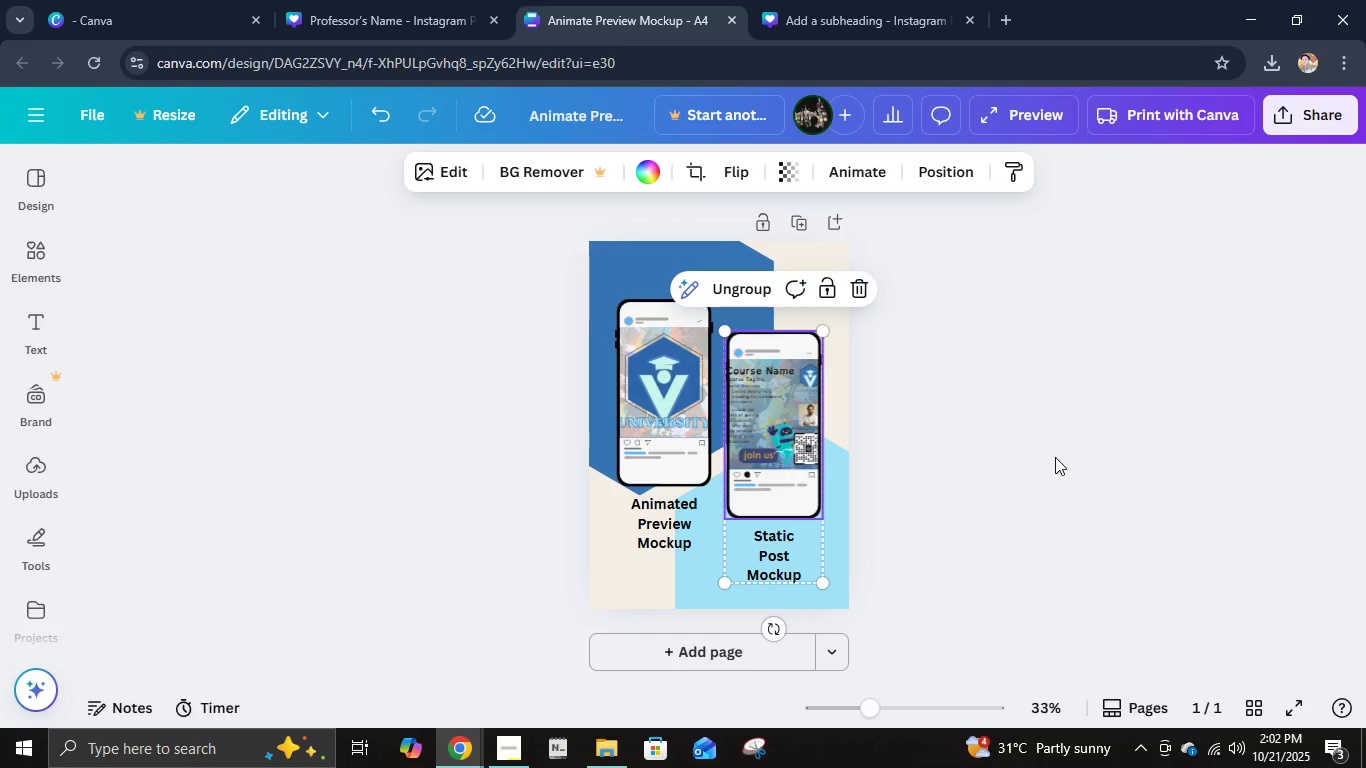 
left_click([1055, 457])
 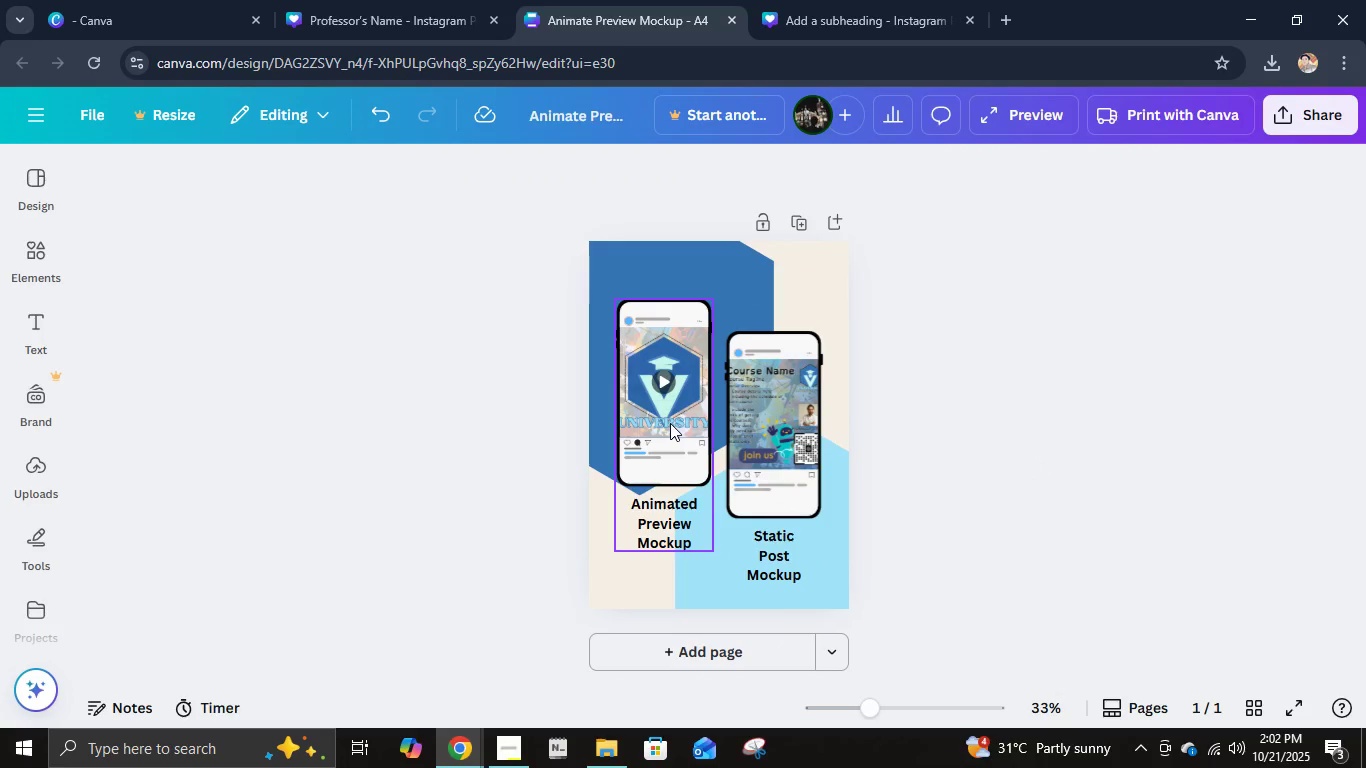 
left_click_drag(start_coordinate=[670, 422], to_coordinate=[672, 393])
 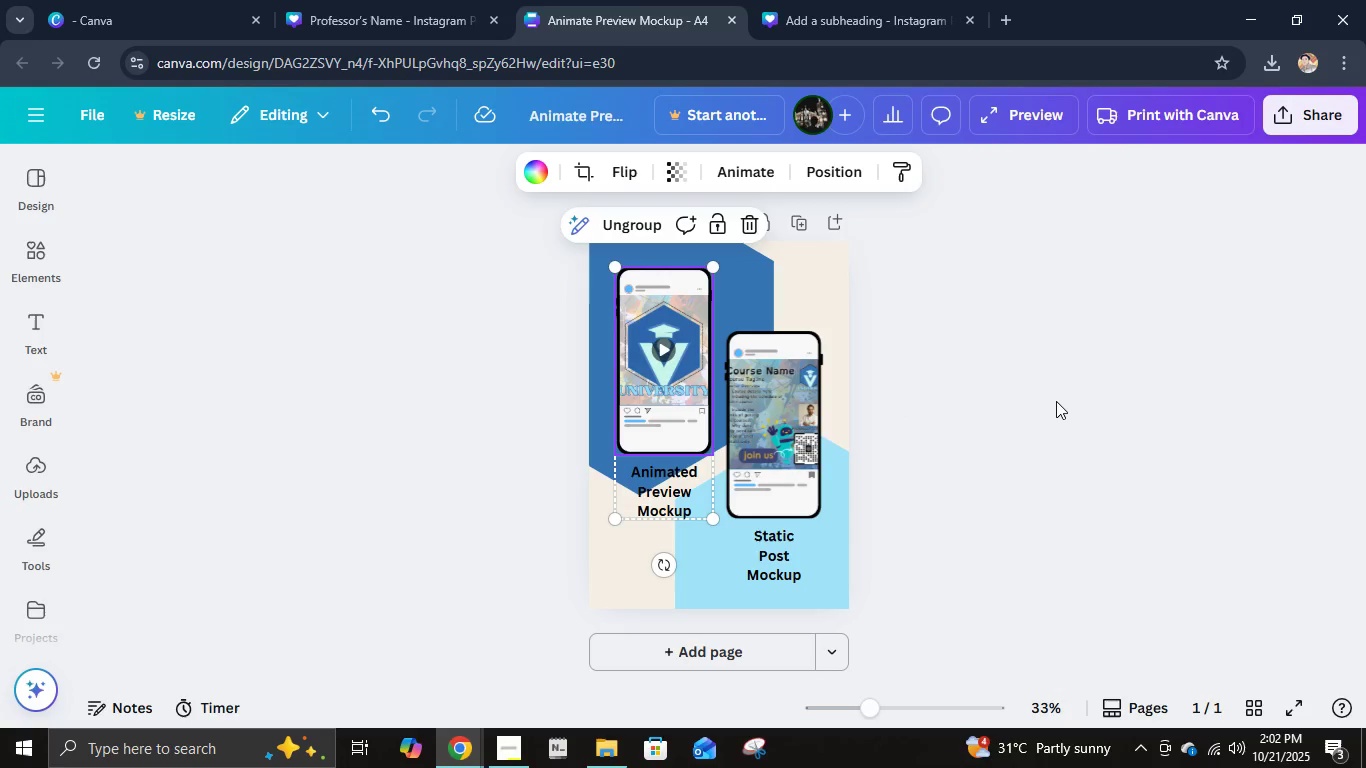 
left_click([1056, 401])
 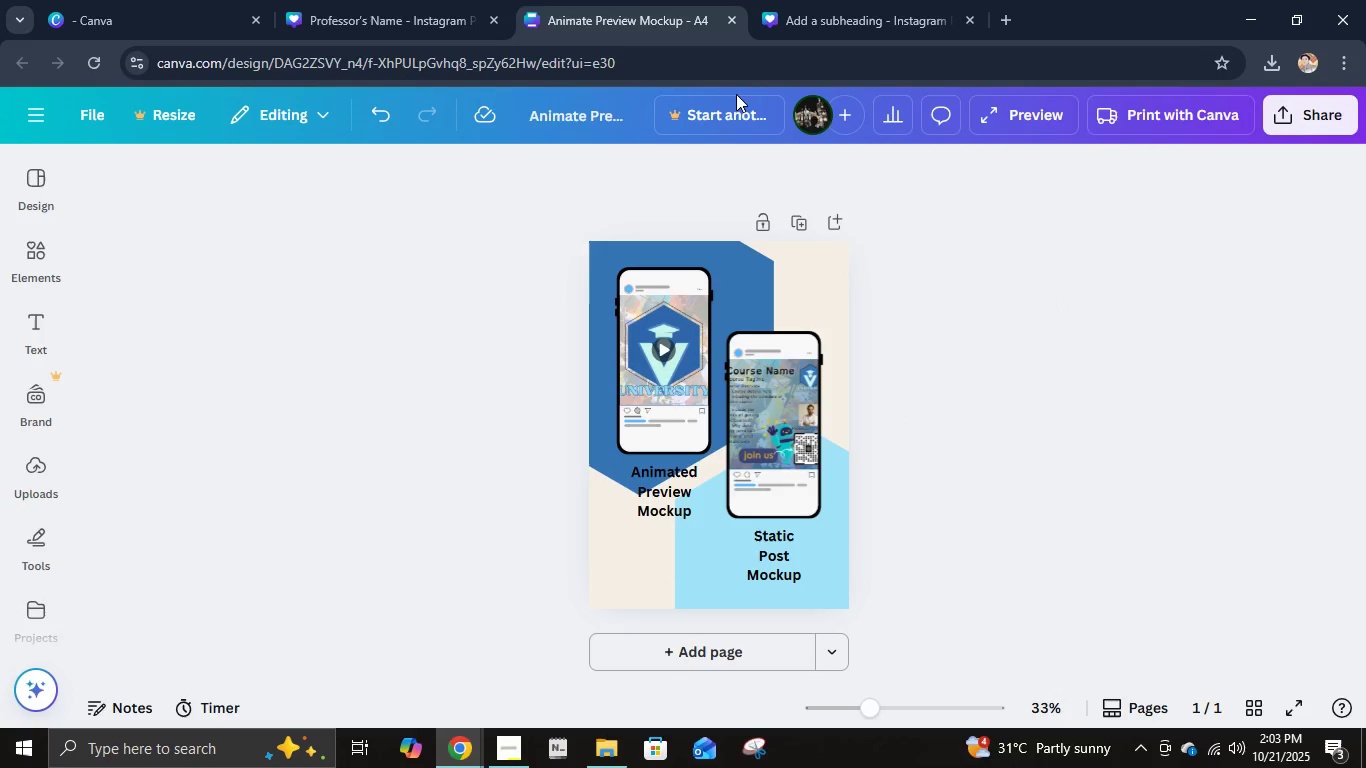 
wait(5.85)
 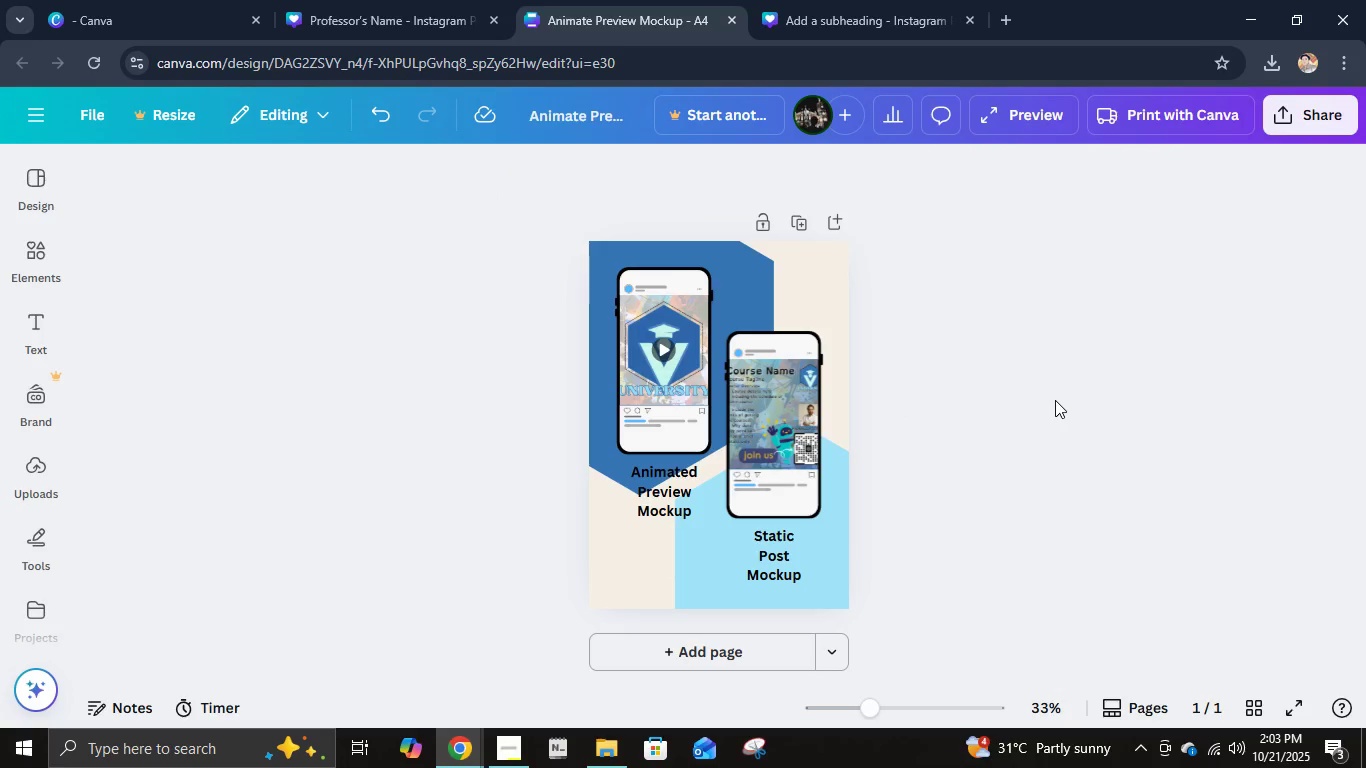 
double_click([1338, 117])
 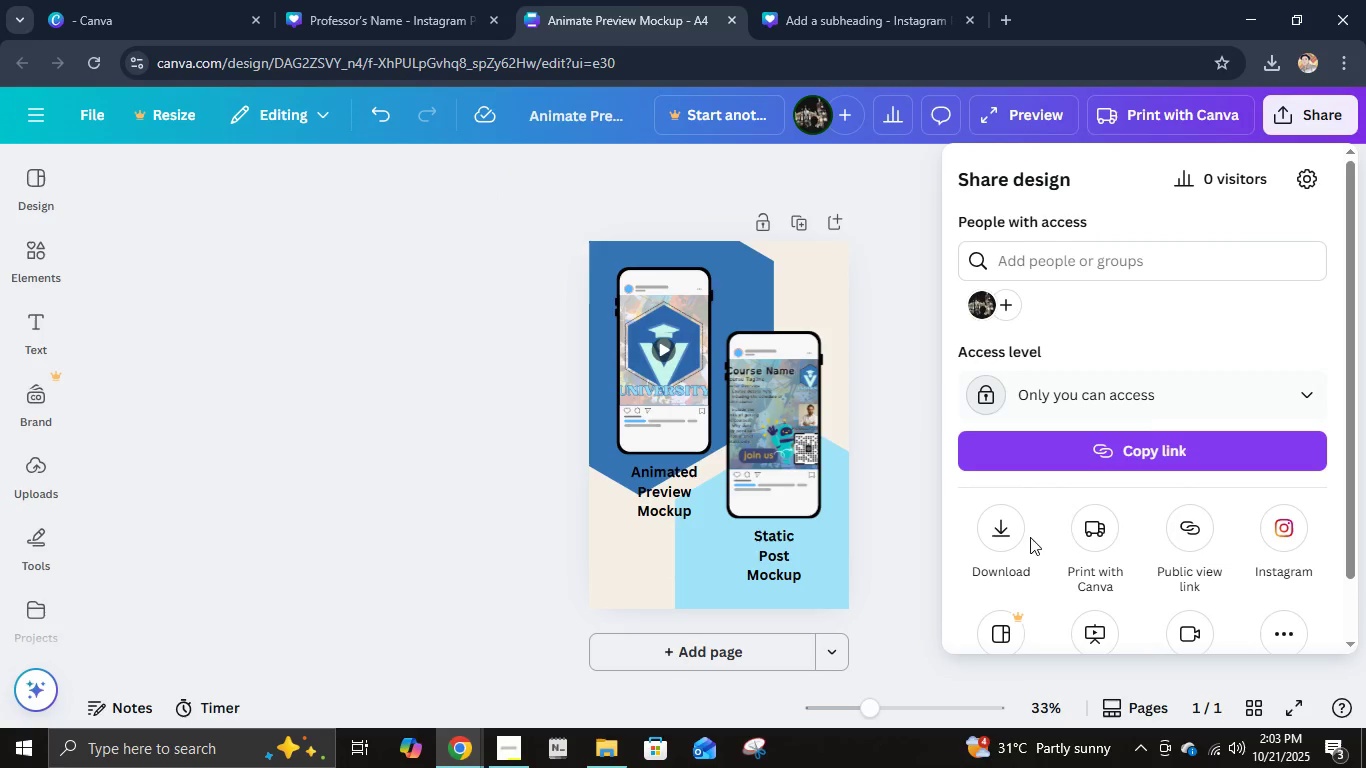 
left_click([1013, 539])
 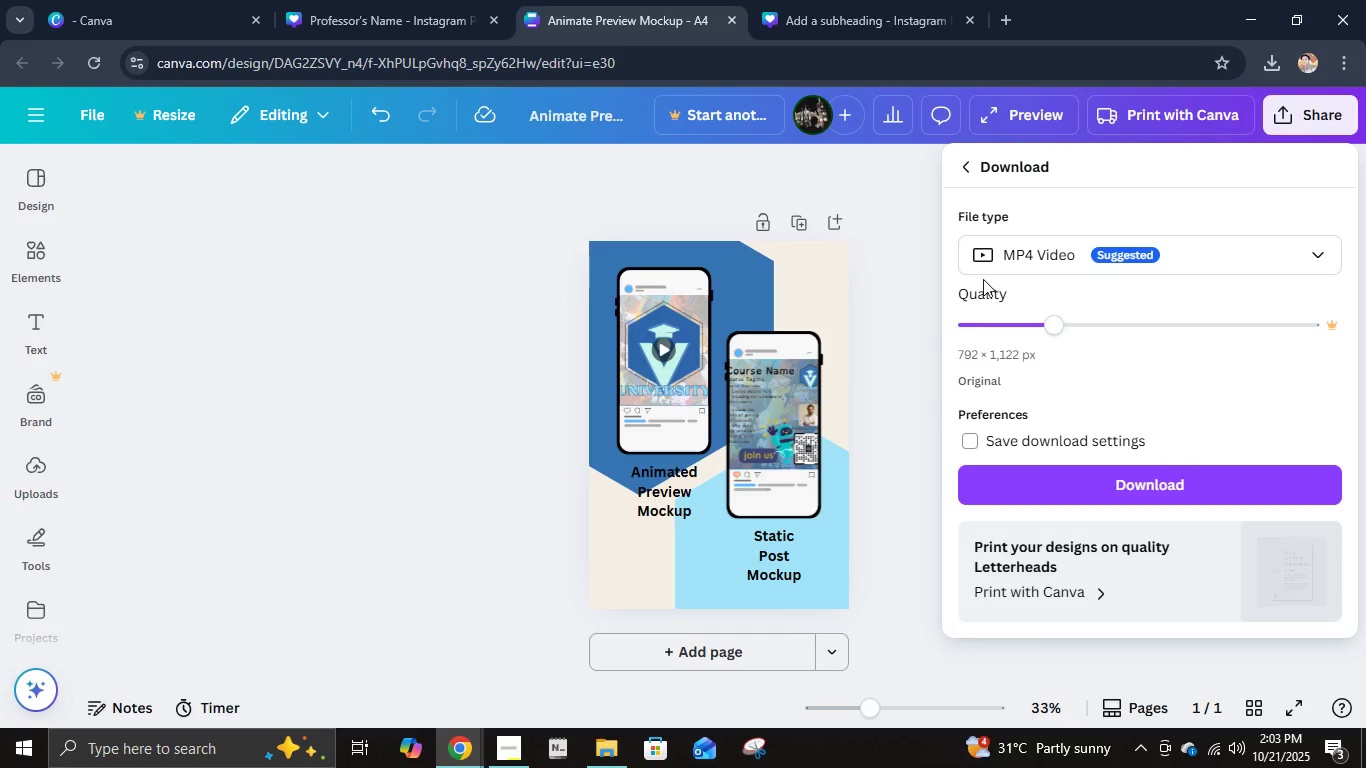 
left_click([995, 267])
 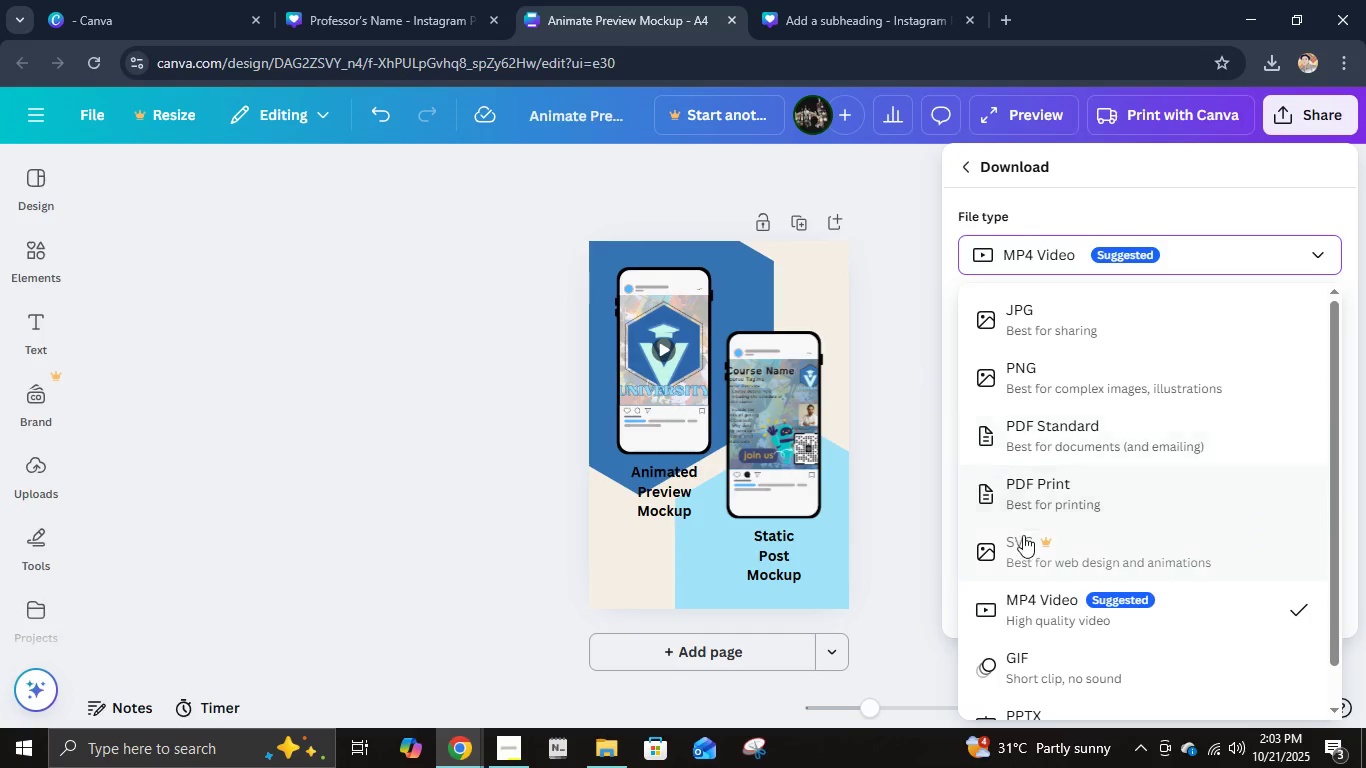 
scroll: coordinate [1073, 641], scroll_direction: down, amount: 3.0
 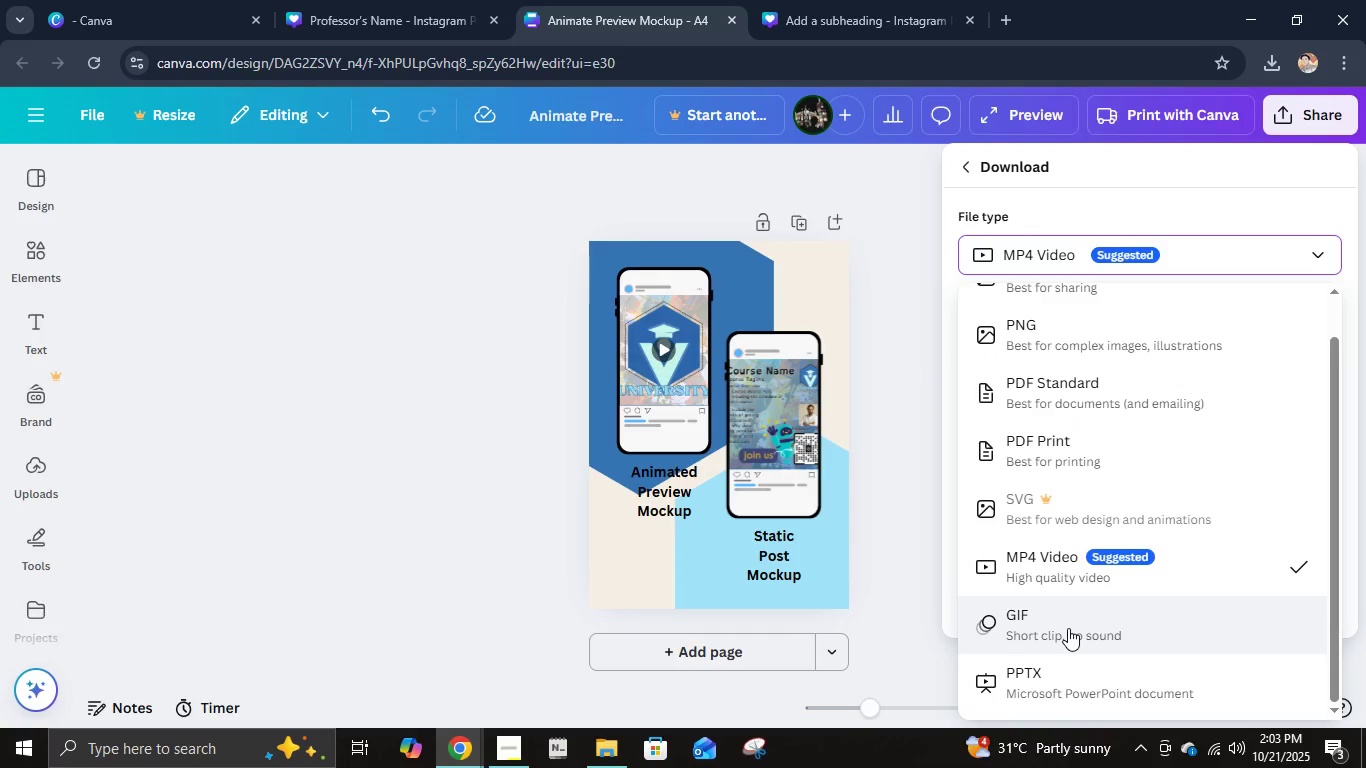 
scroll: coordinate [1075, 621], scroll_direction: up, amount: 2.0
 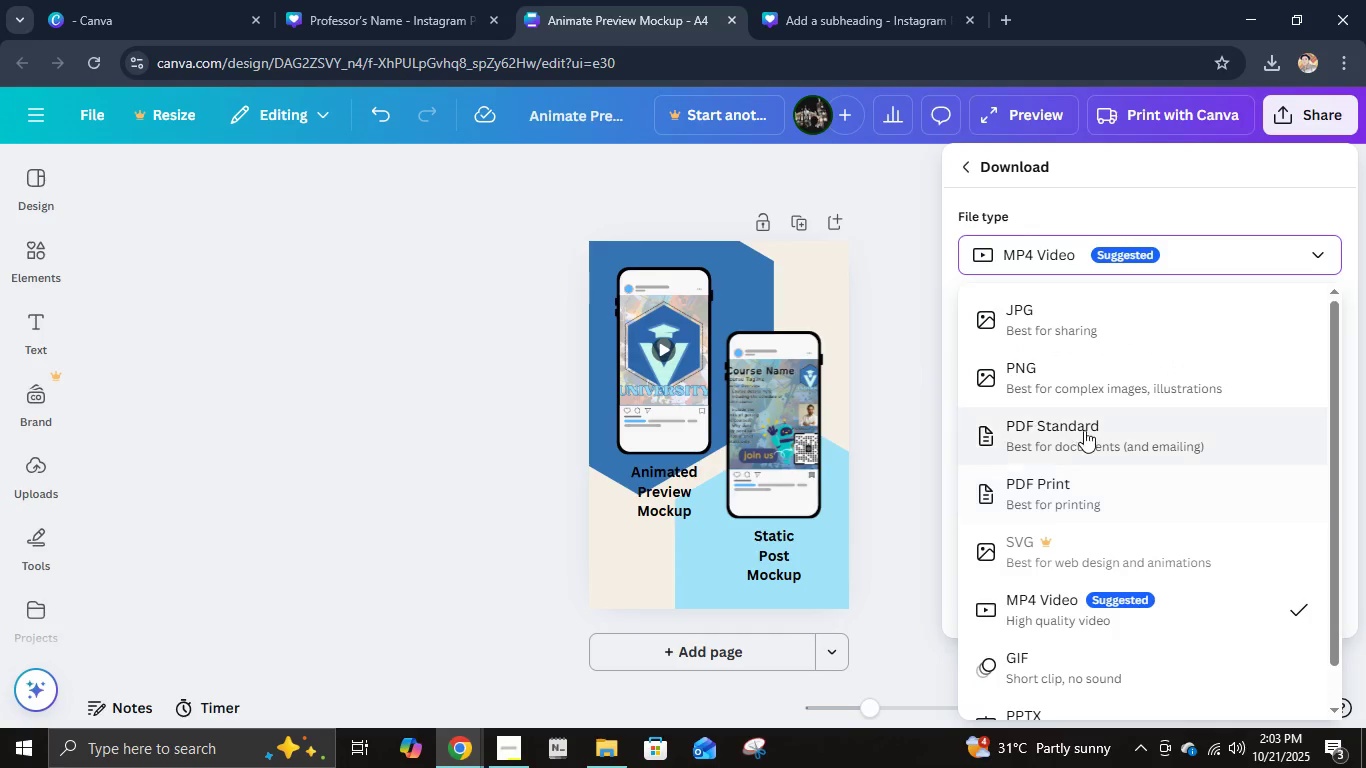 
left_click([1084, 430])
 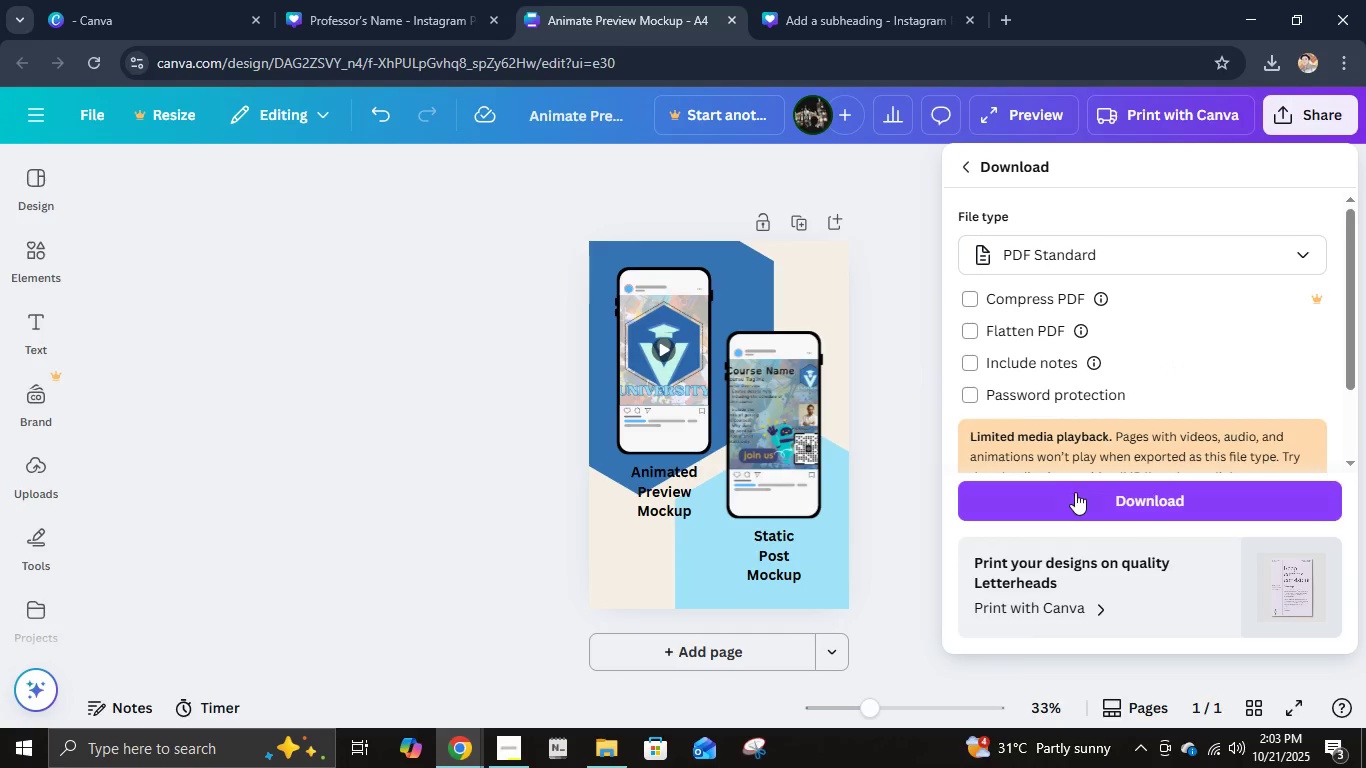 
left_click([1075, 492])
 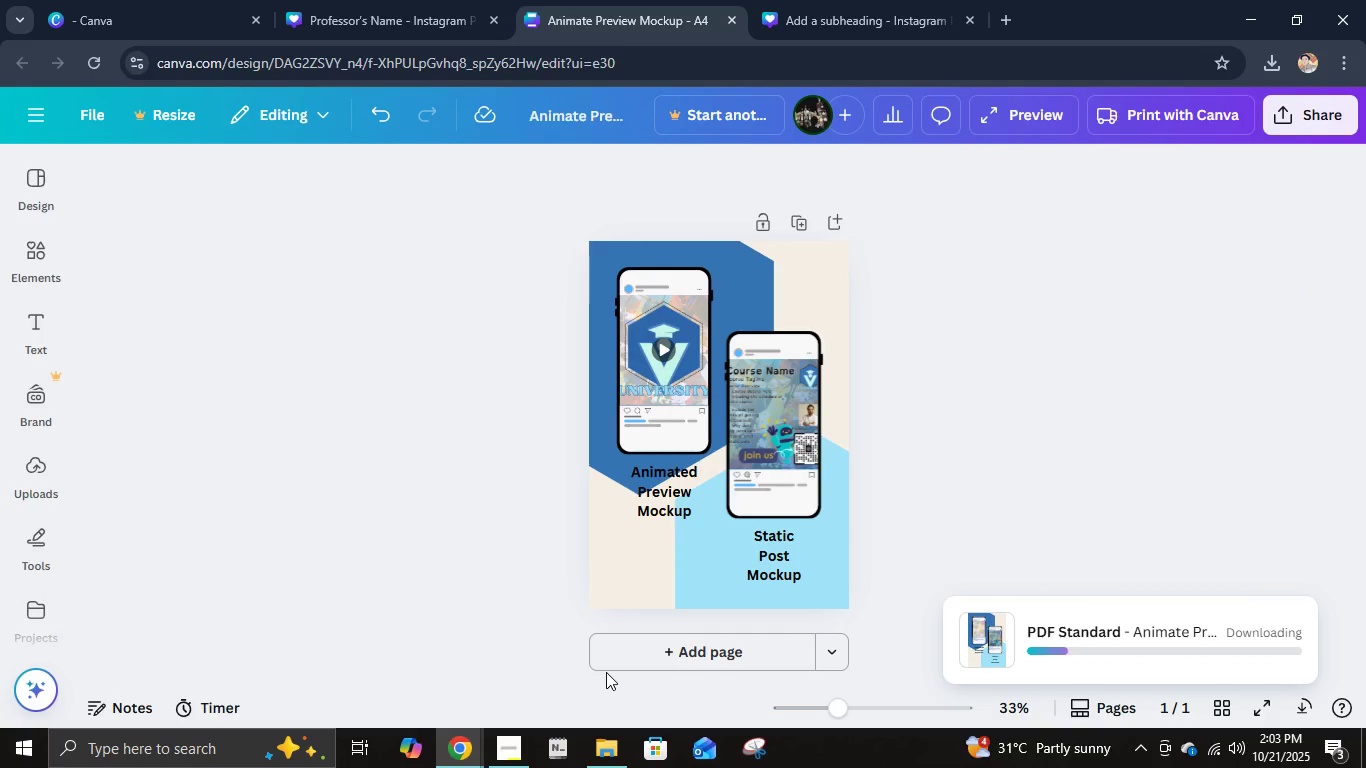 
left_click([609, 765])
 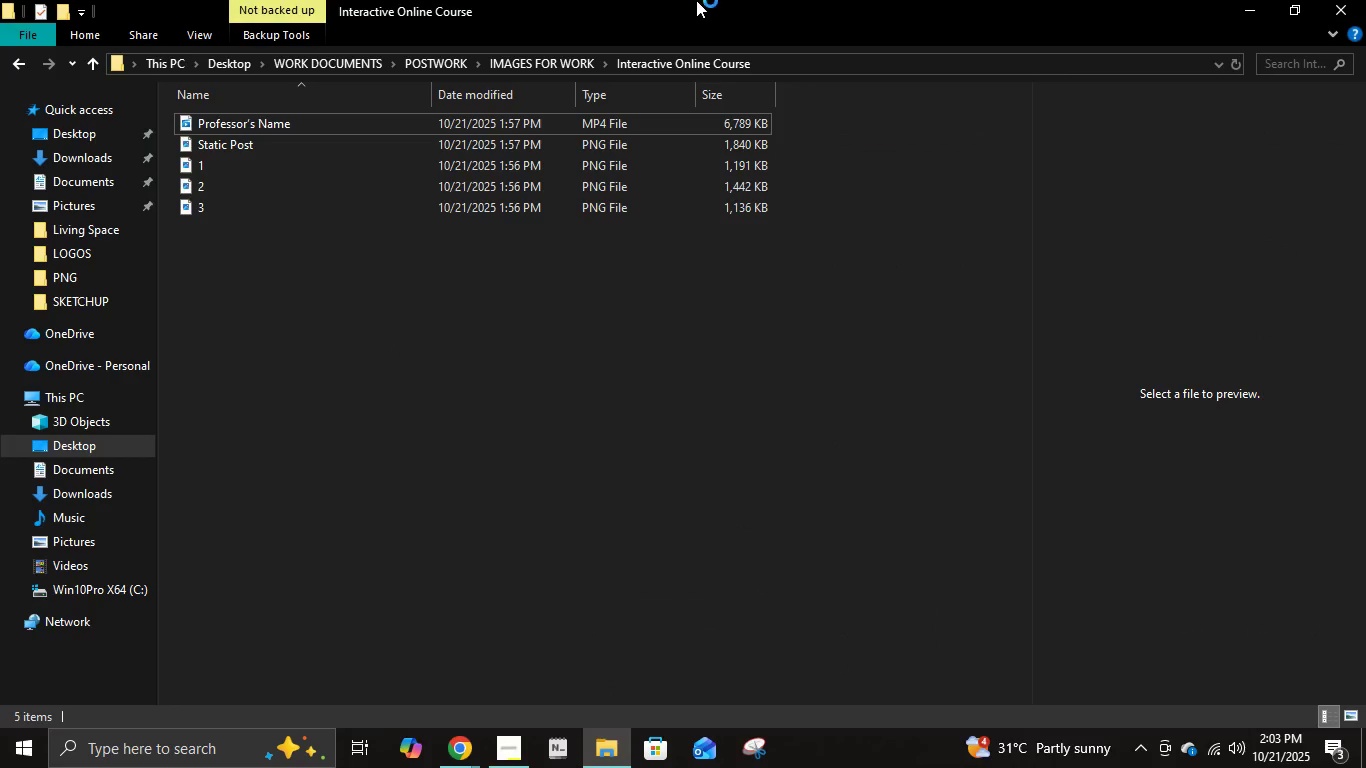 
left_click([696, 0])
 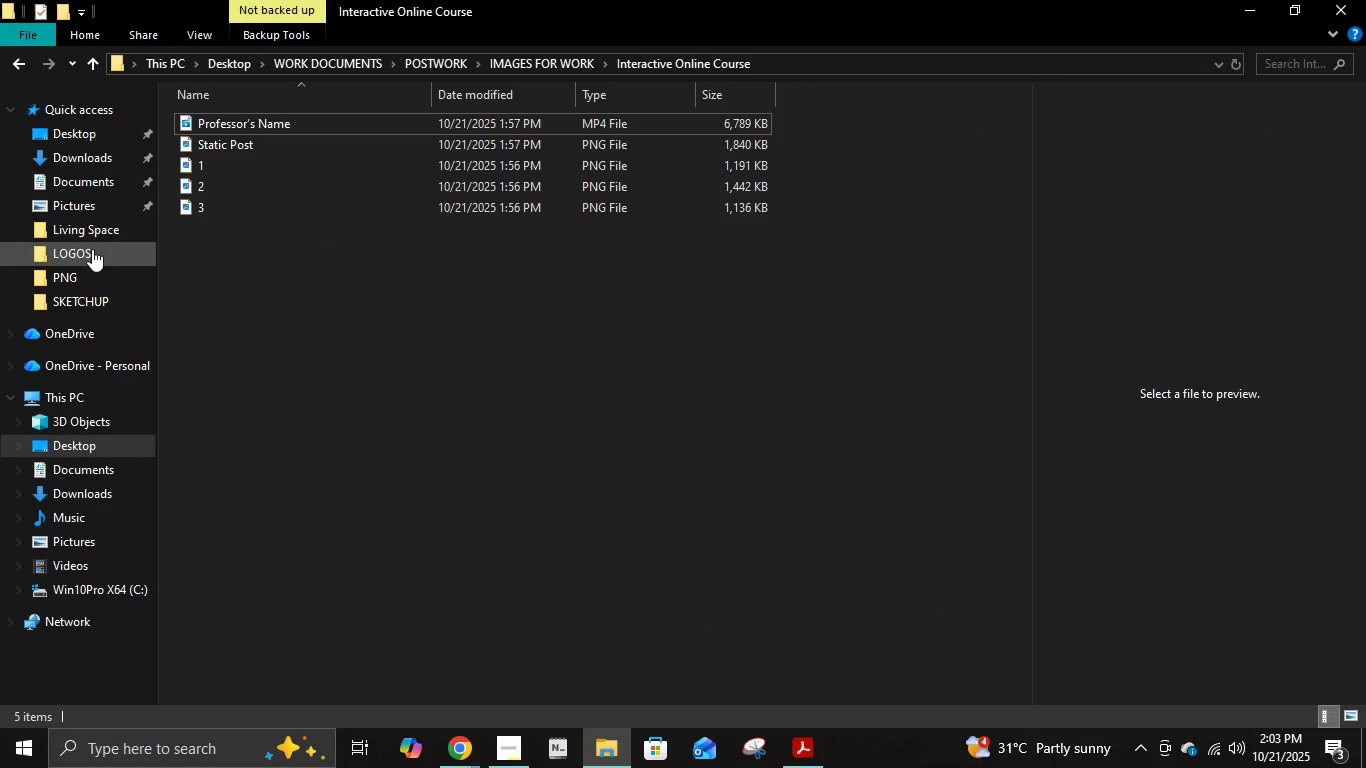 
left_click([76, 153])
 